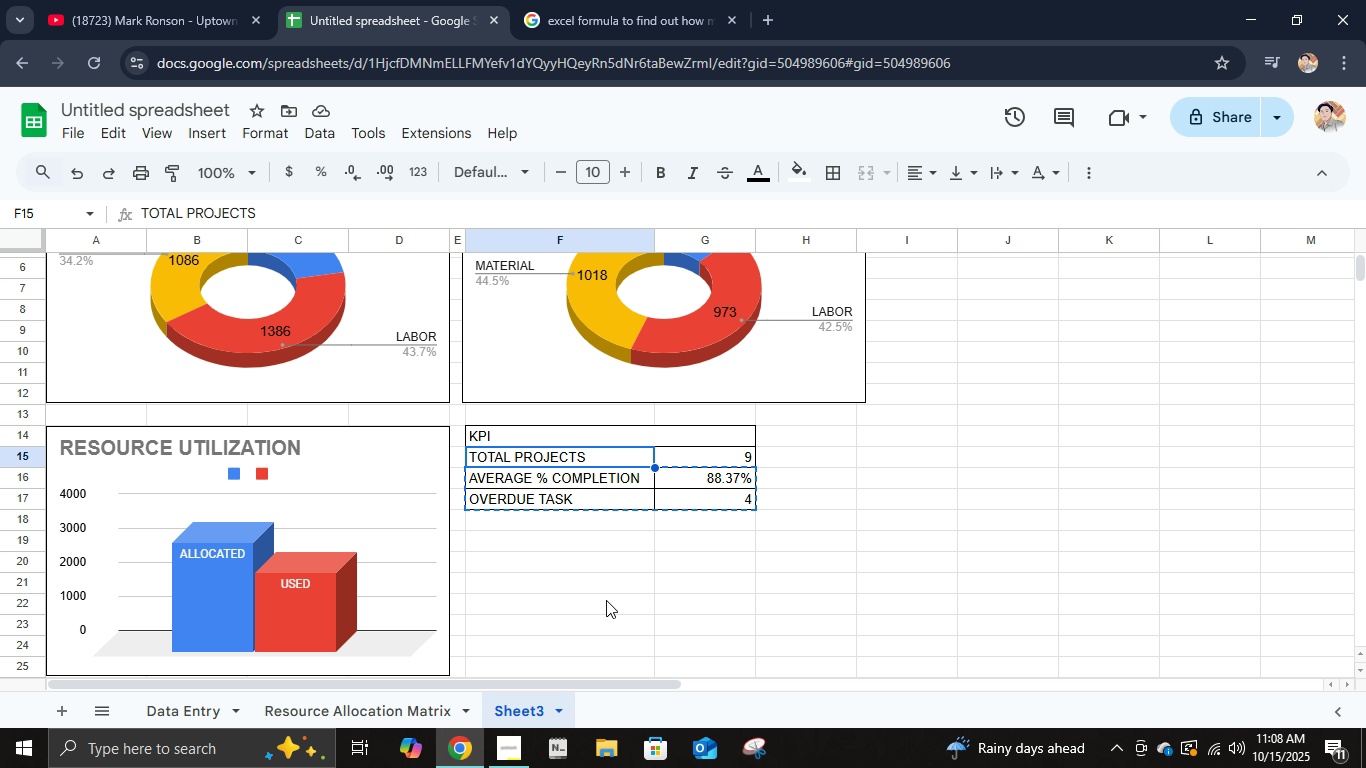 
wait(12.07)
 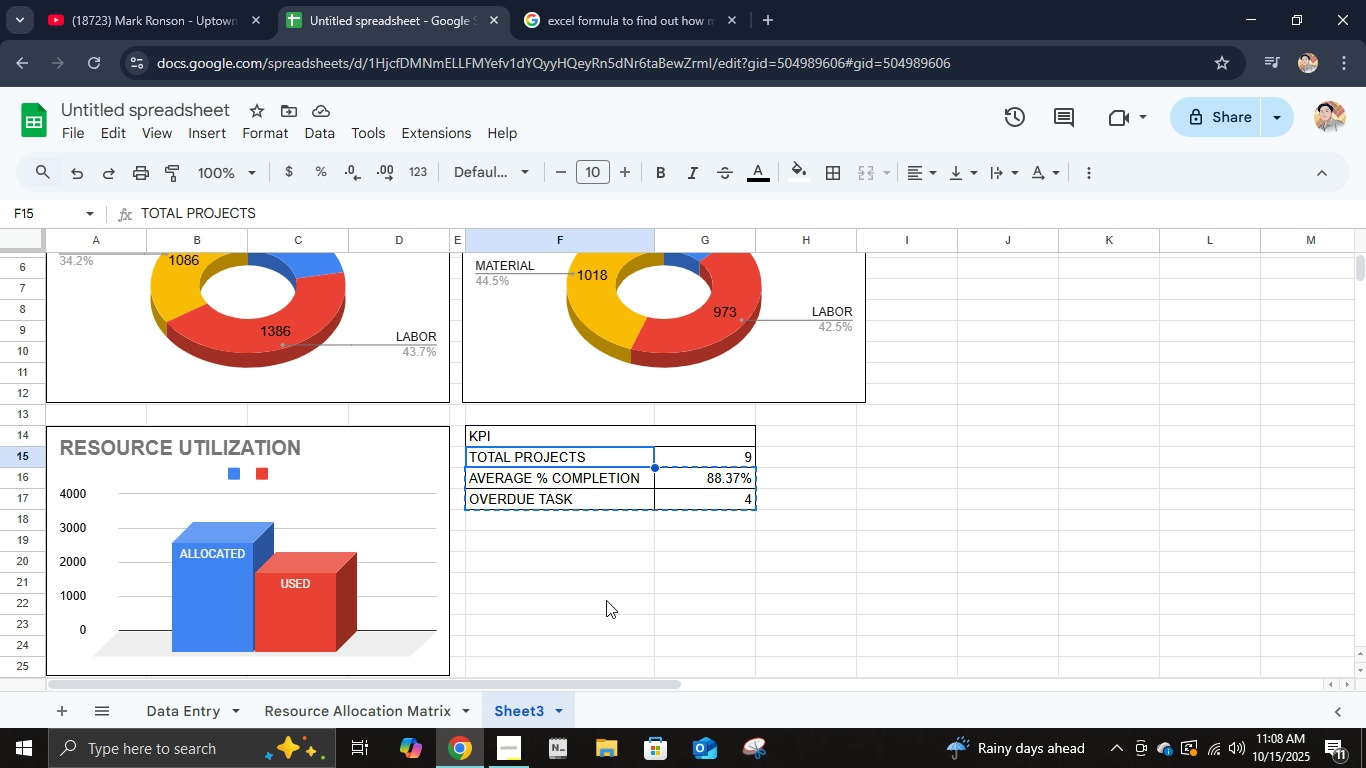 
left_click([607, 600])
 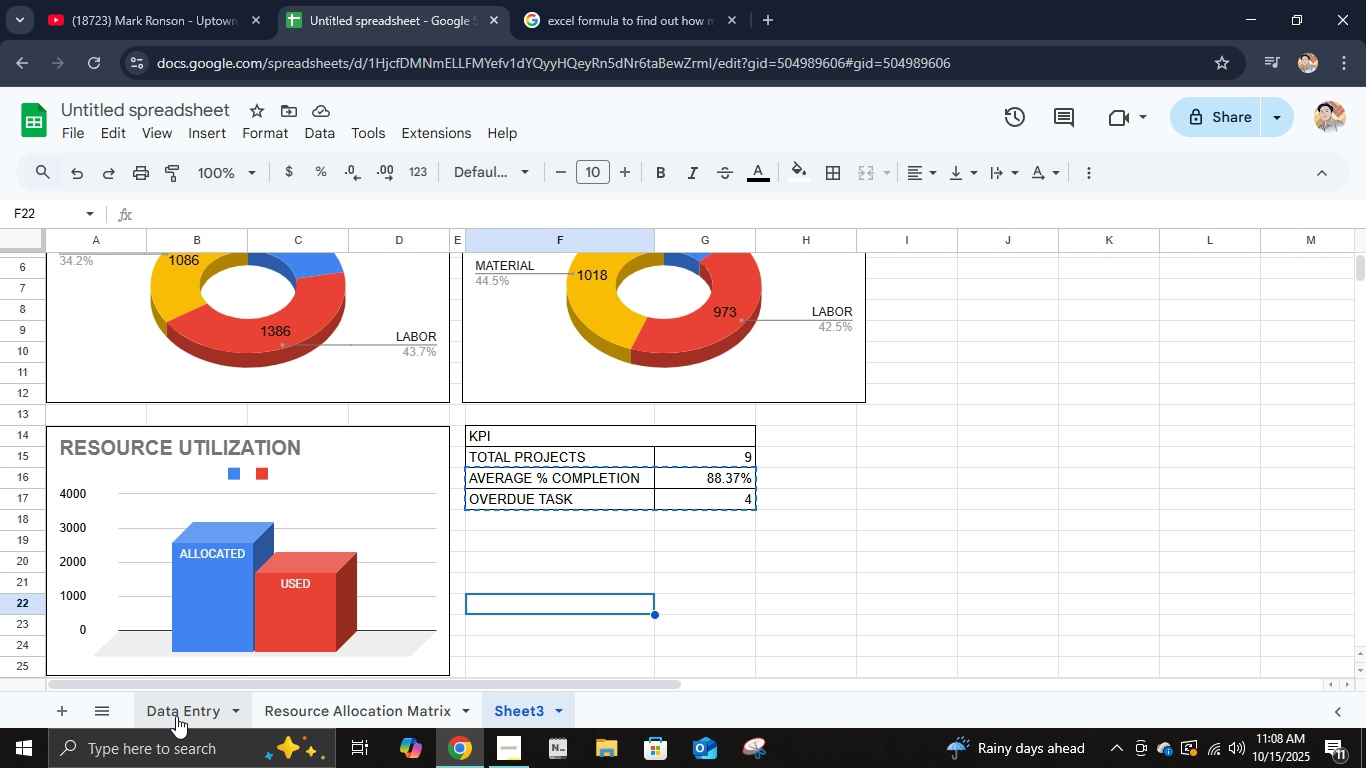 
left_click([151, 722])
 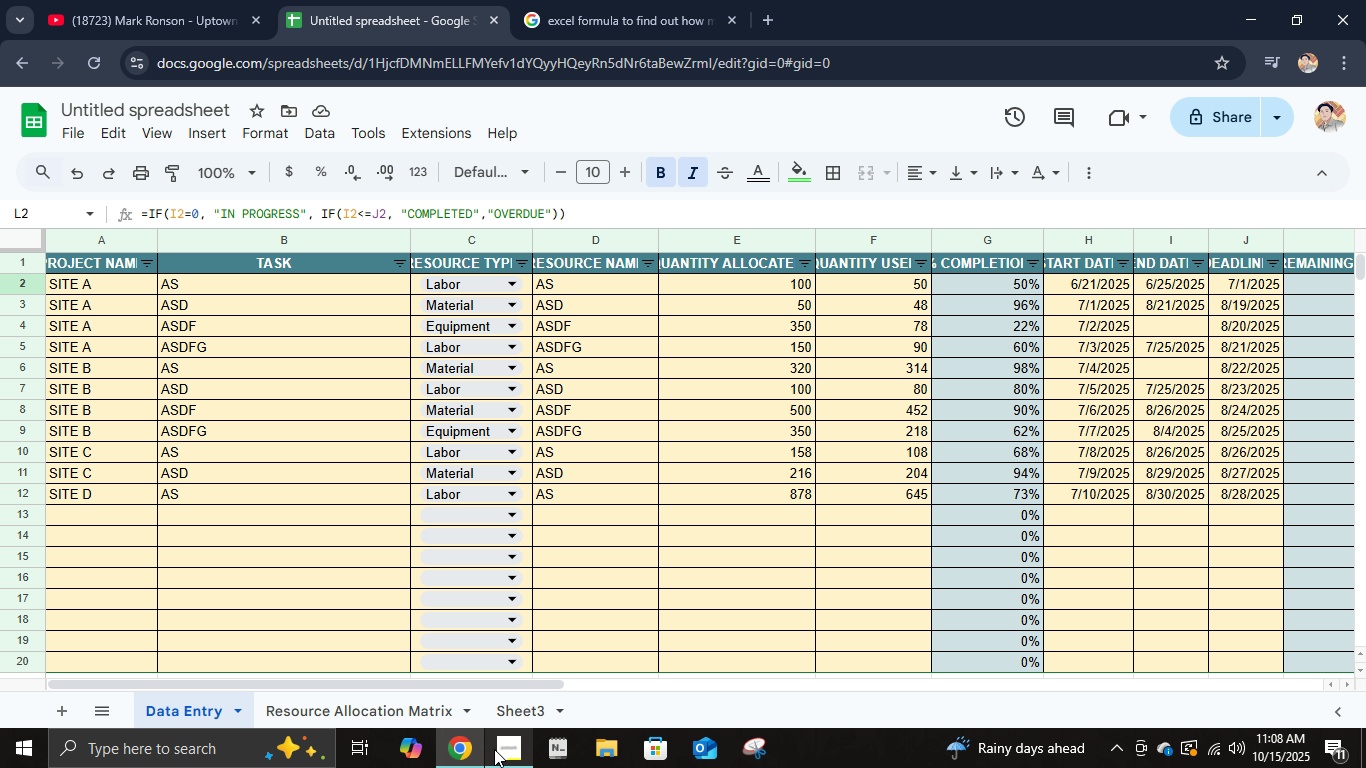 
double_click([493, 712])
 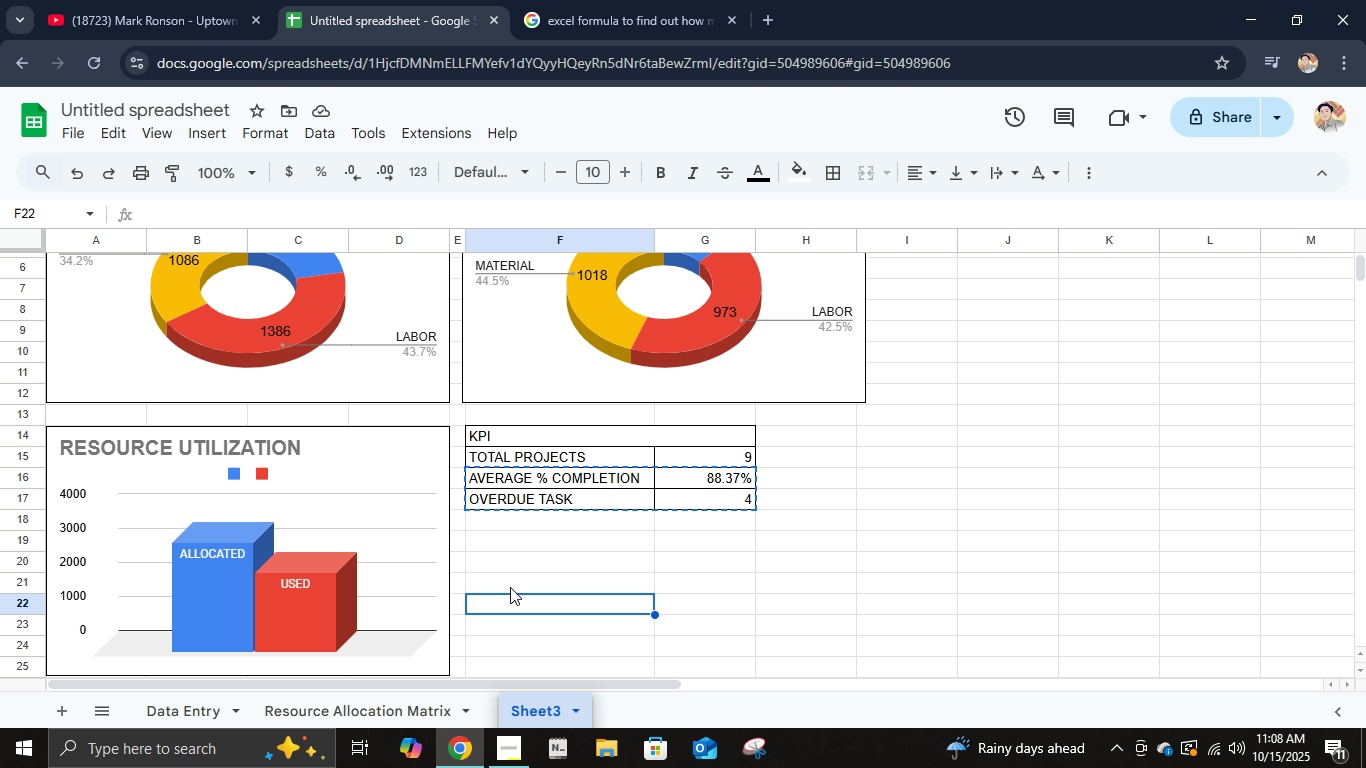 
key(Escape)
 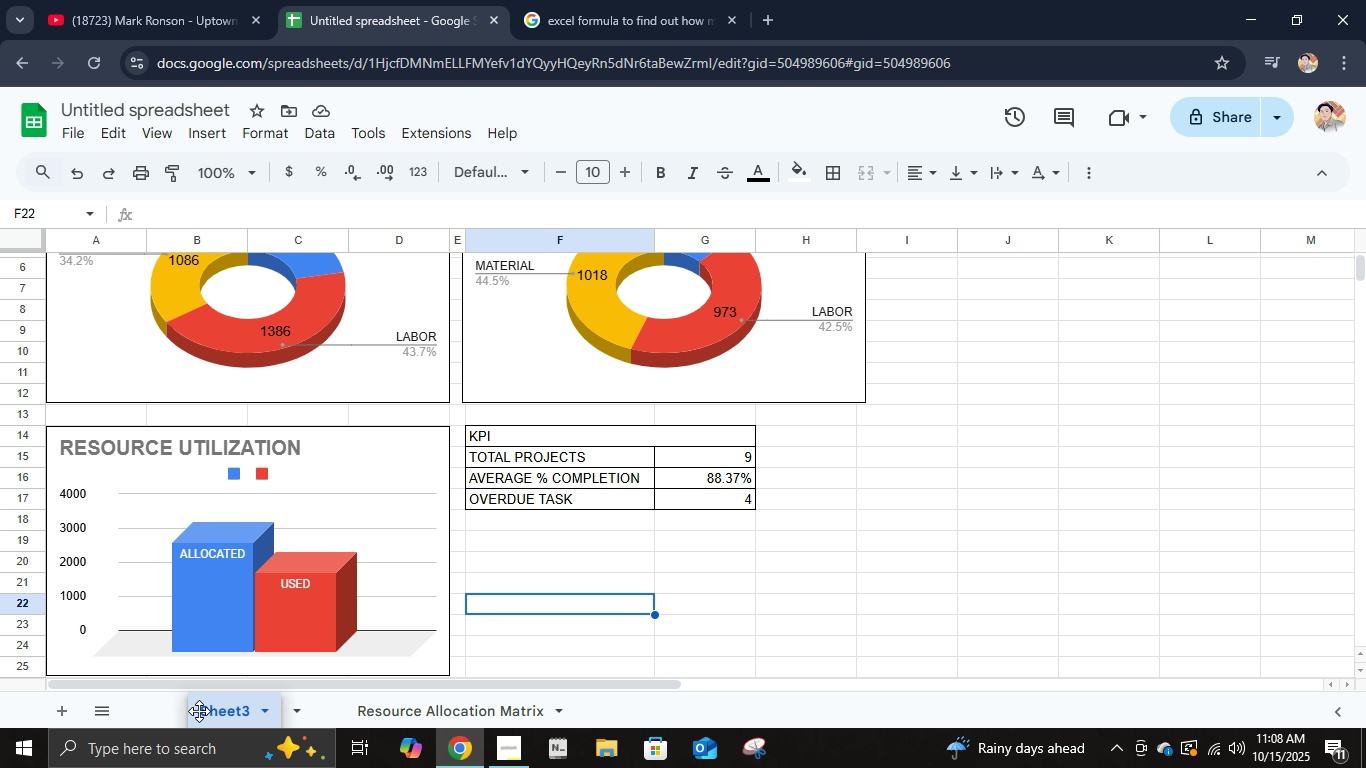 
left_click([199, 711])
 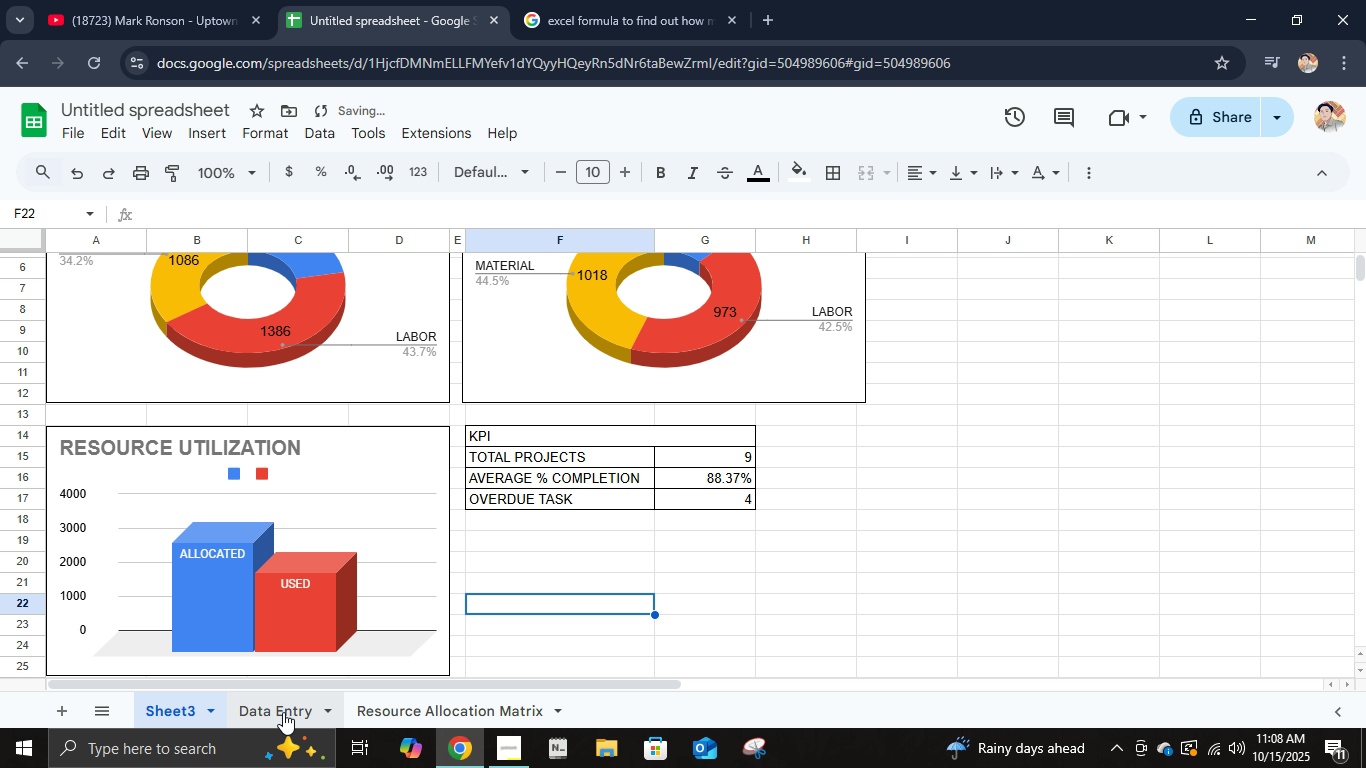 
left_click([214, 699])
 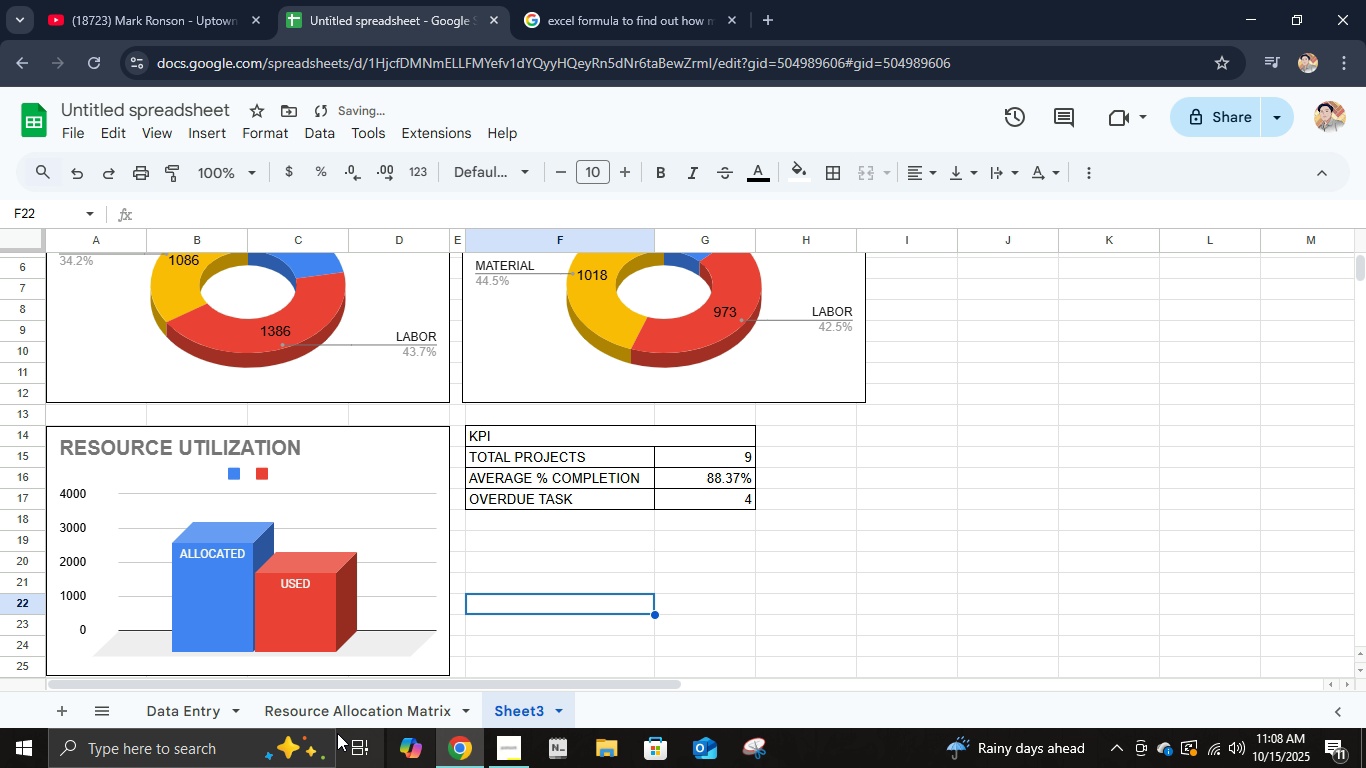 
left_click([193, 715])
 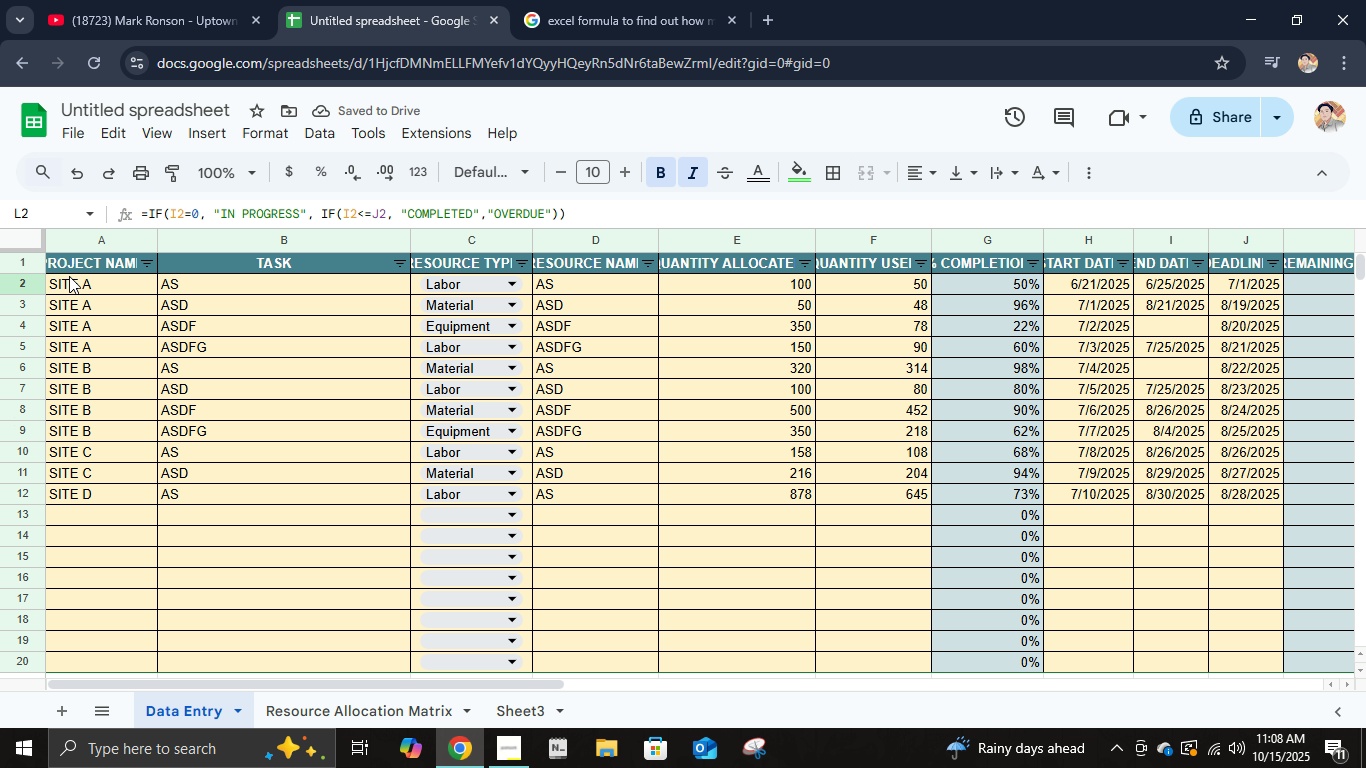 
right_click([76, 243])
 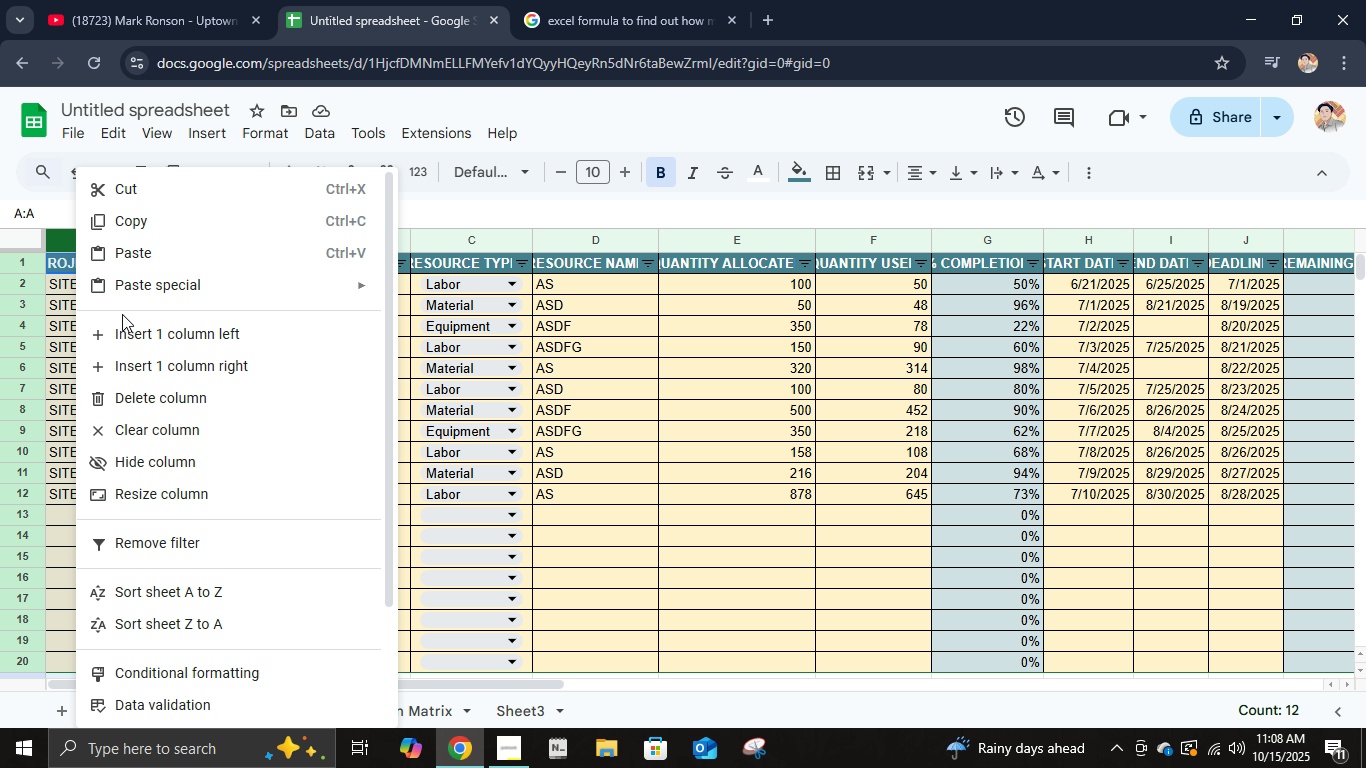 
left_click([140, 372])
 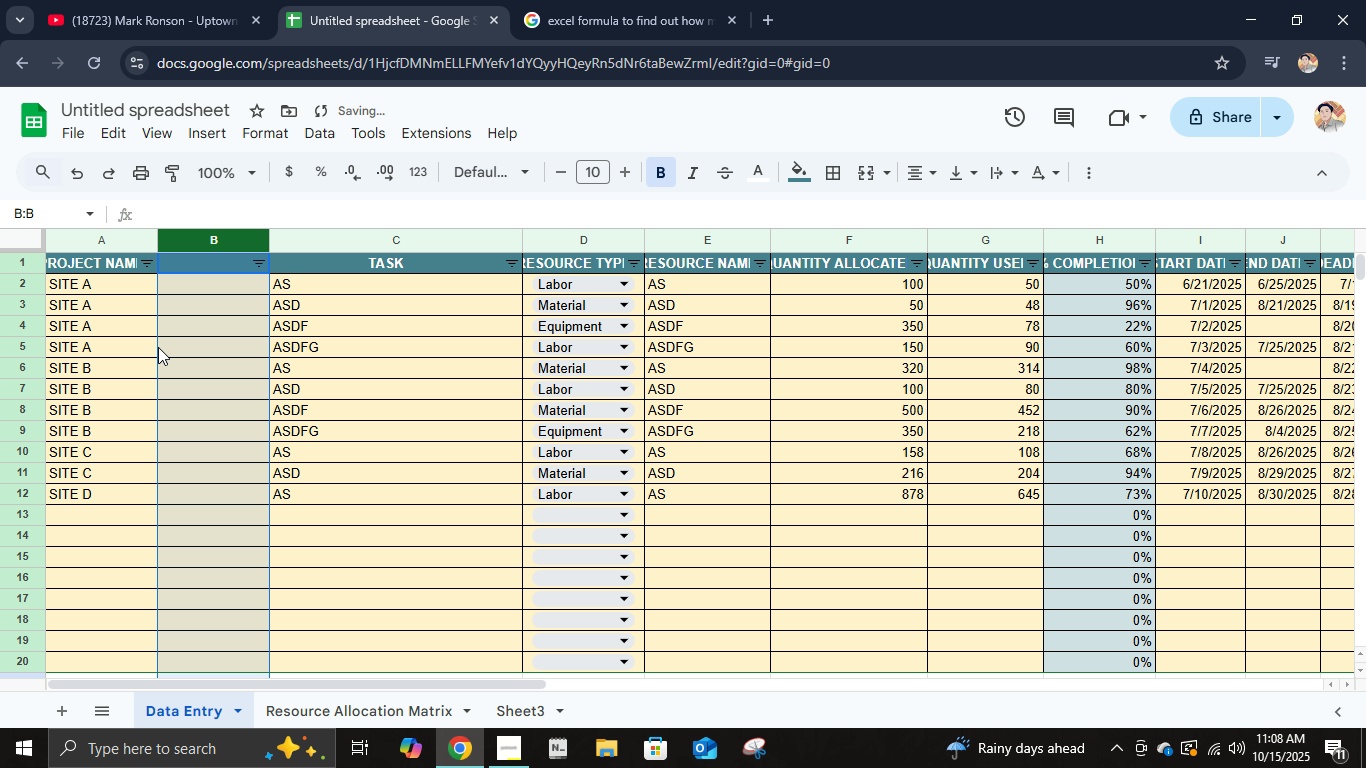 
key(Control+ControlLeft)
 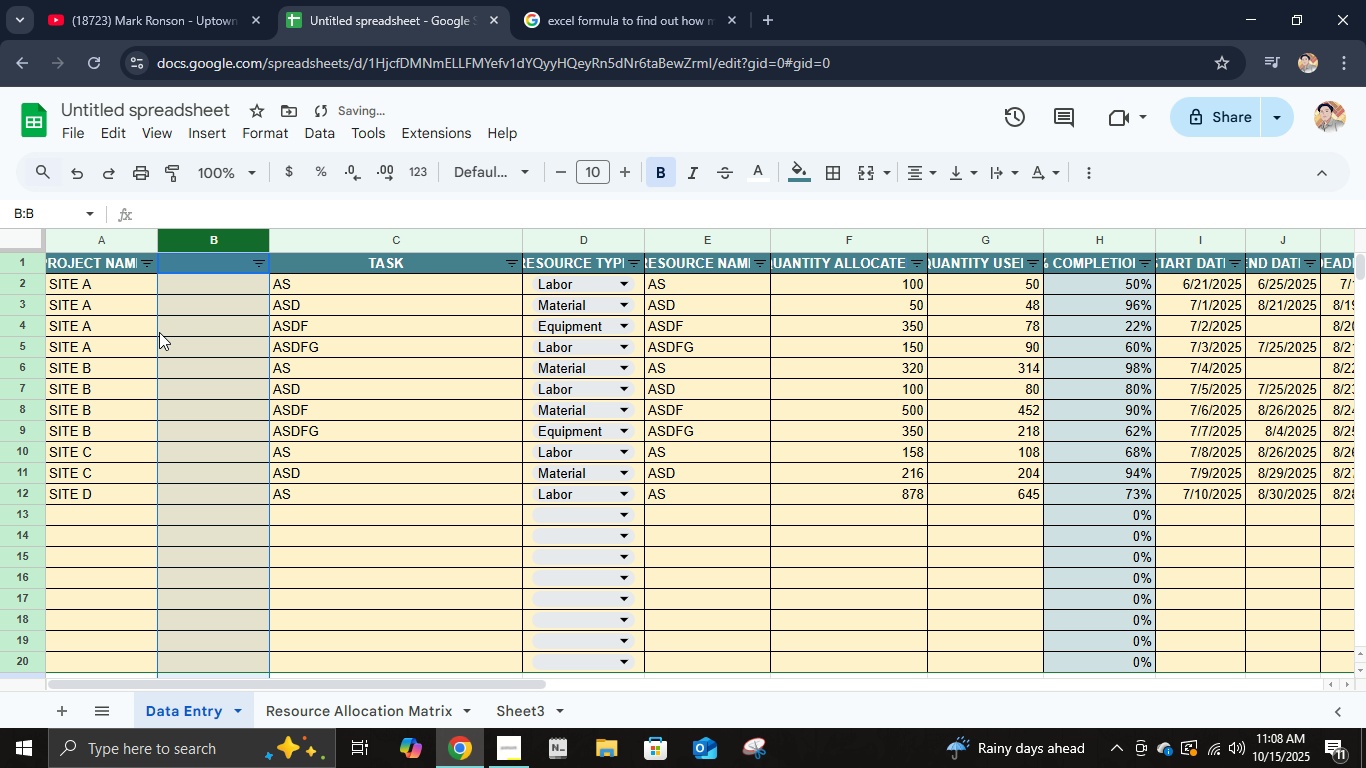 
key(Control+Z)
 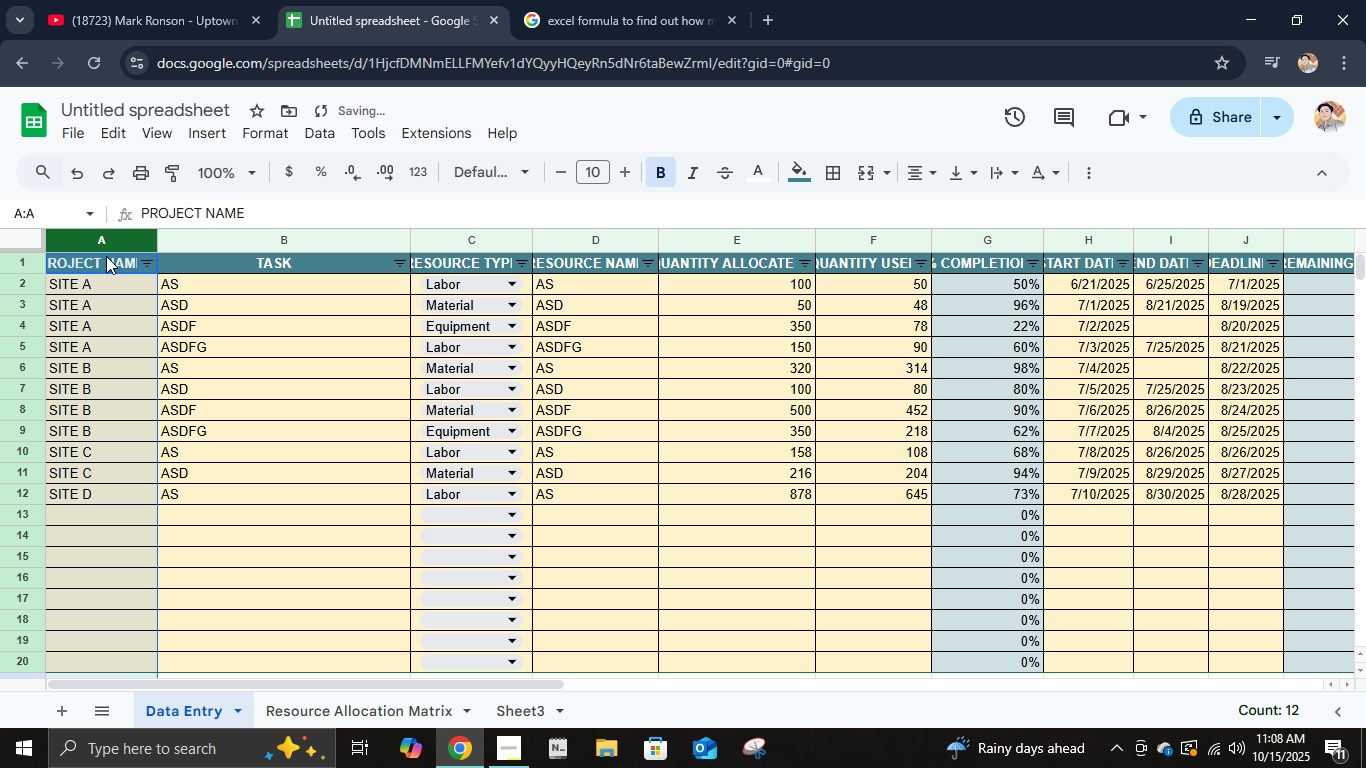 
right_click([105, 256])
 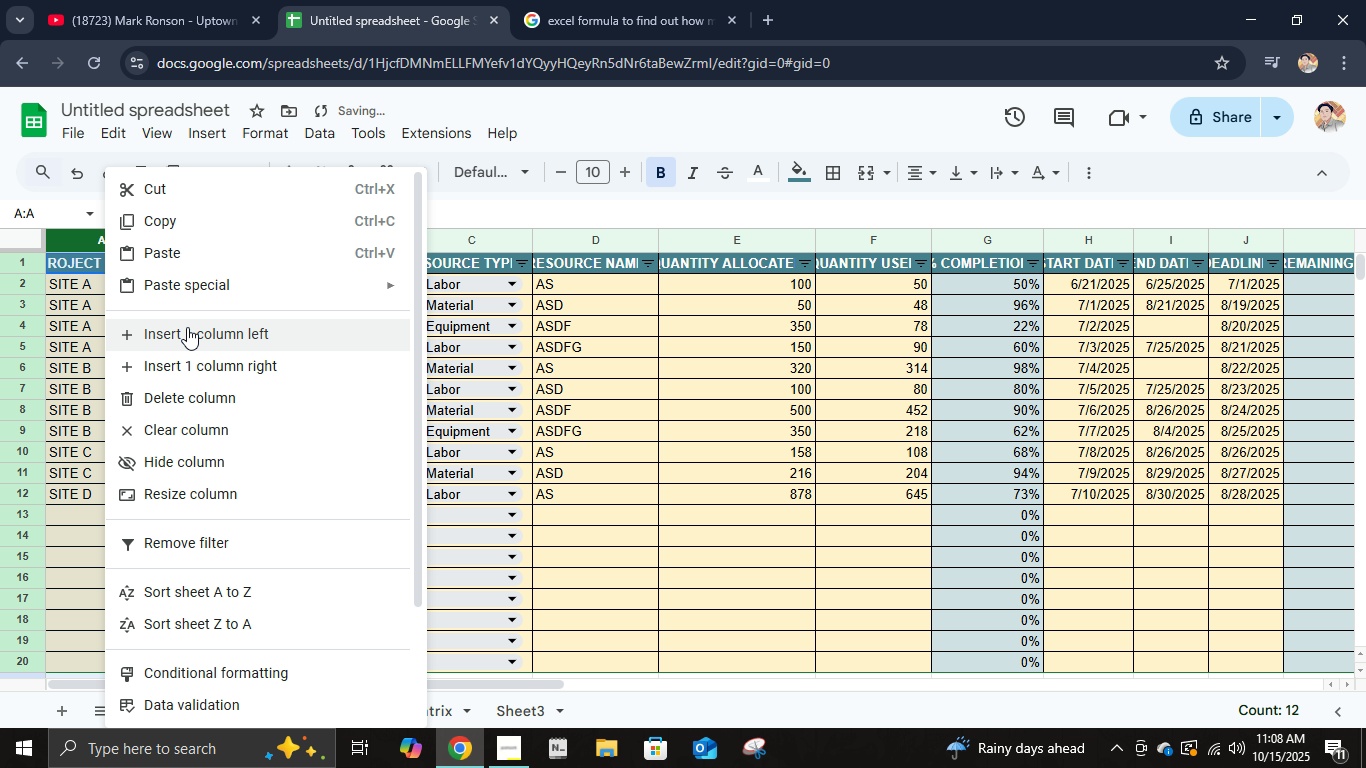 
left_click([187, 327])
 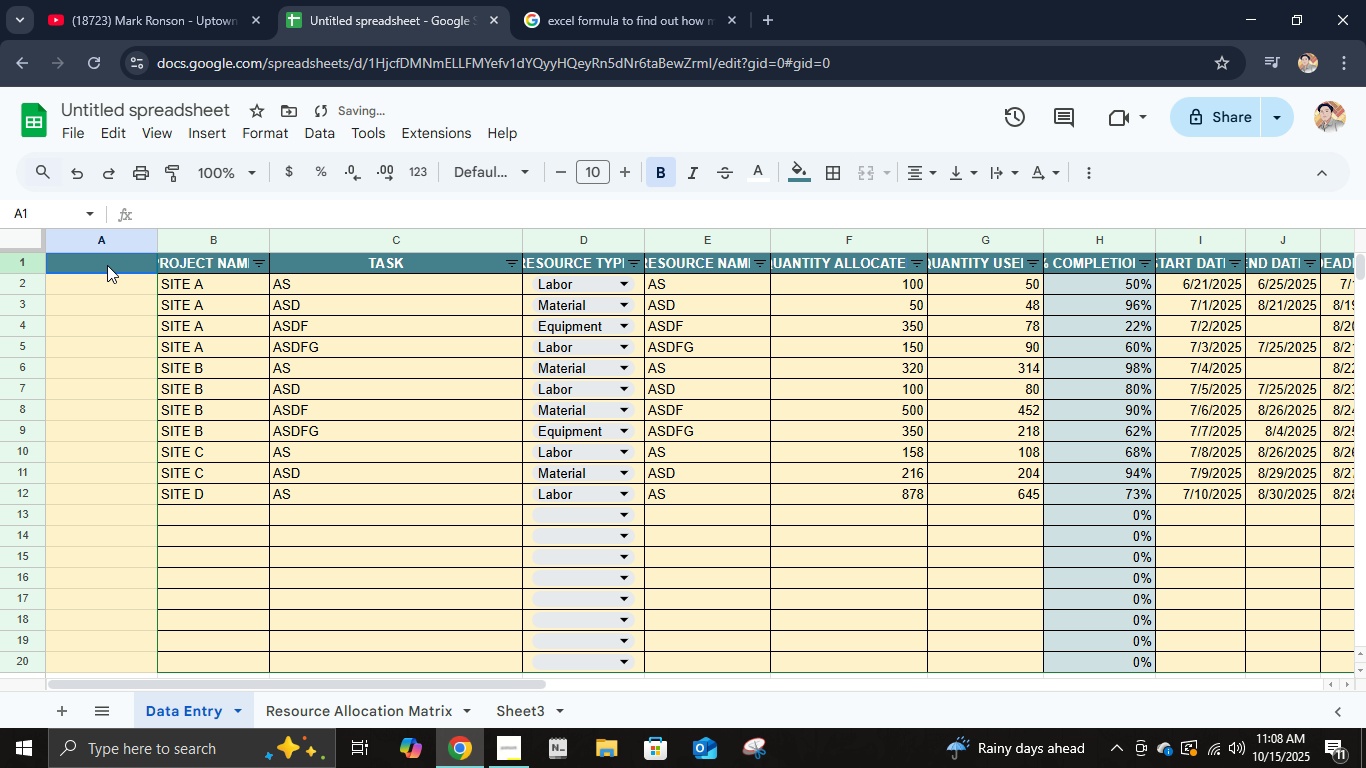 
left_click([107, 265])
 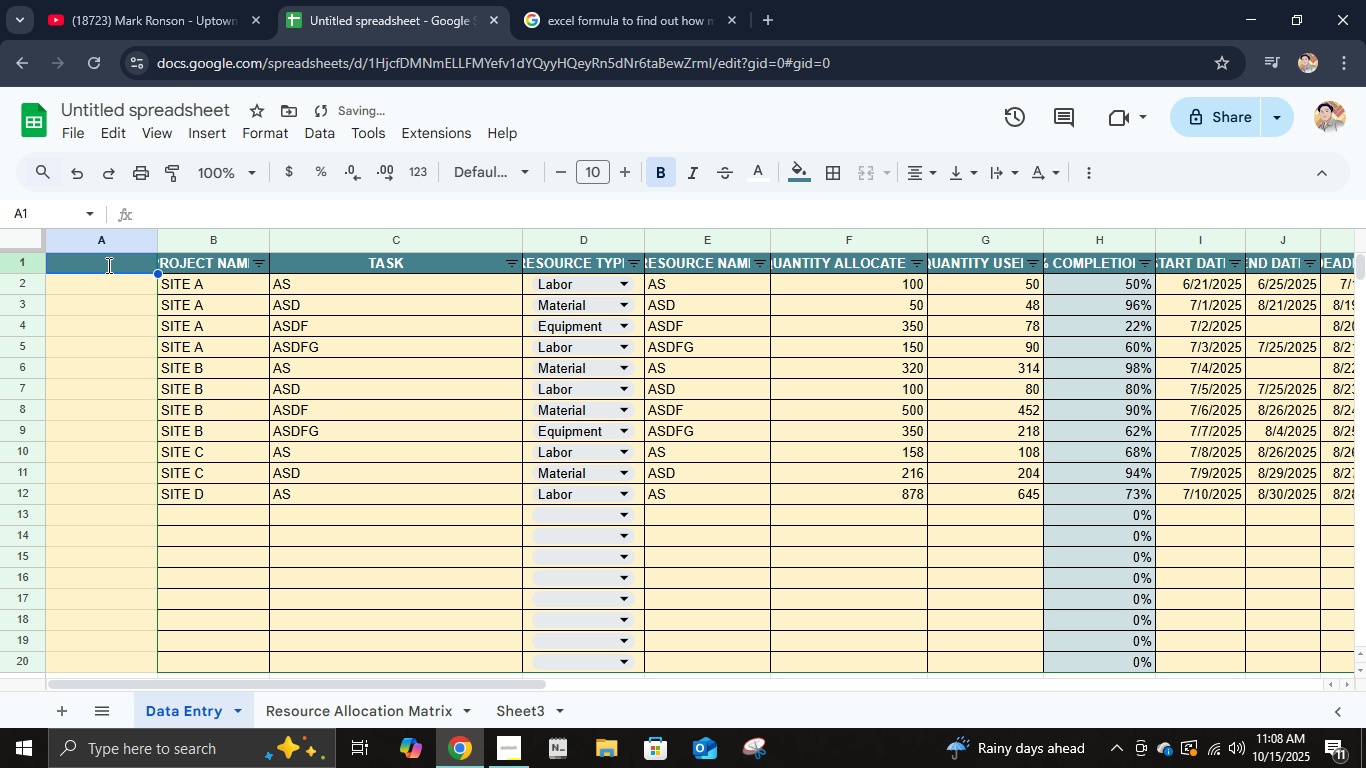 
type(PROJECT NUMBER)
 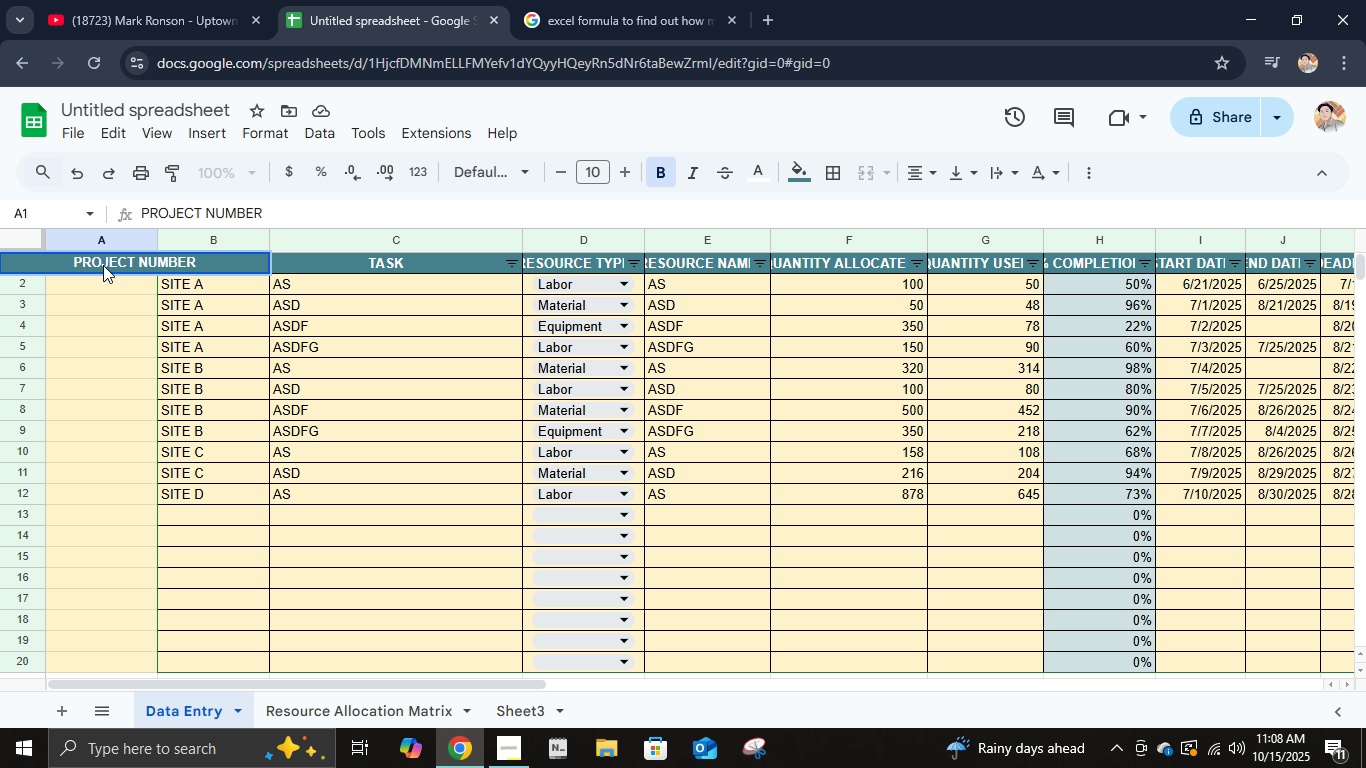 
key(Enter)
 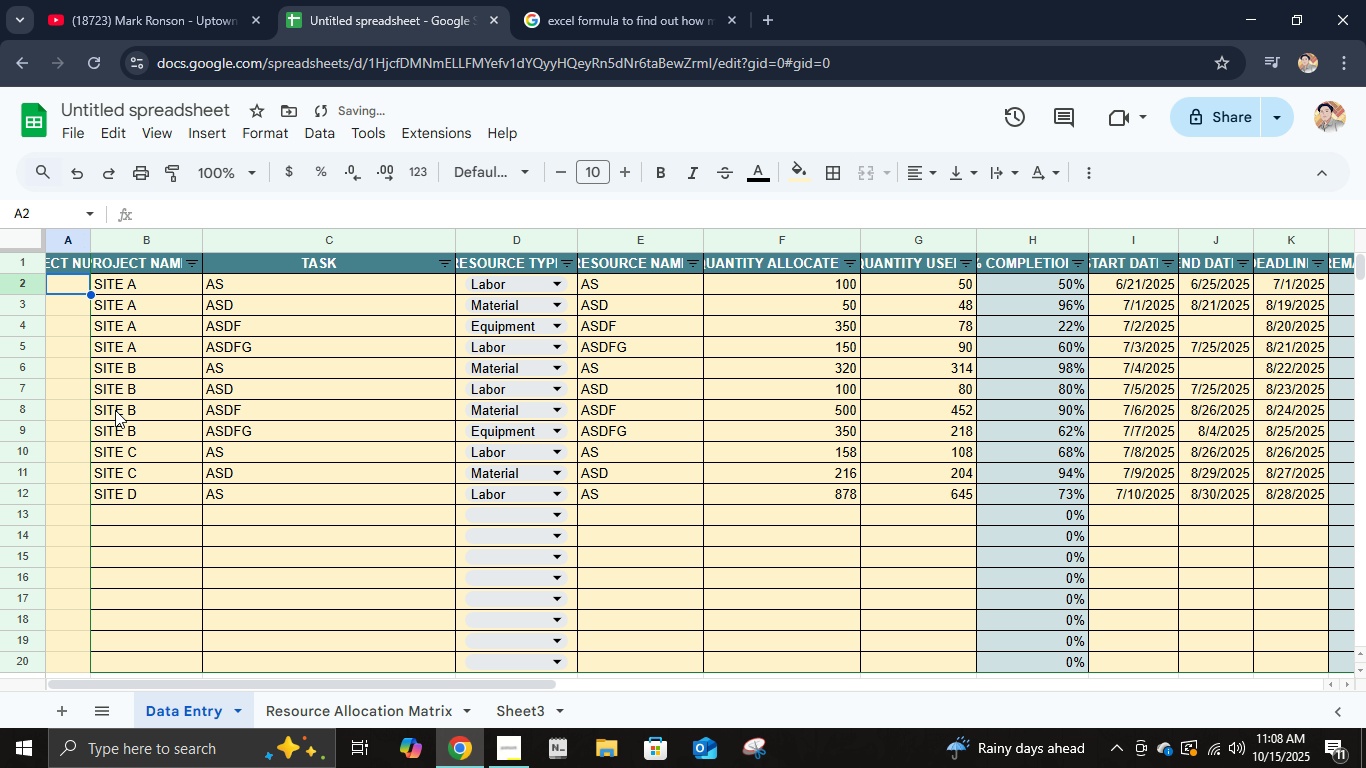 
left_click([59, 270])
 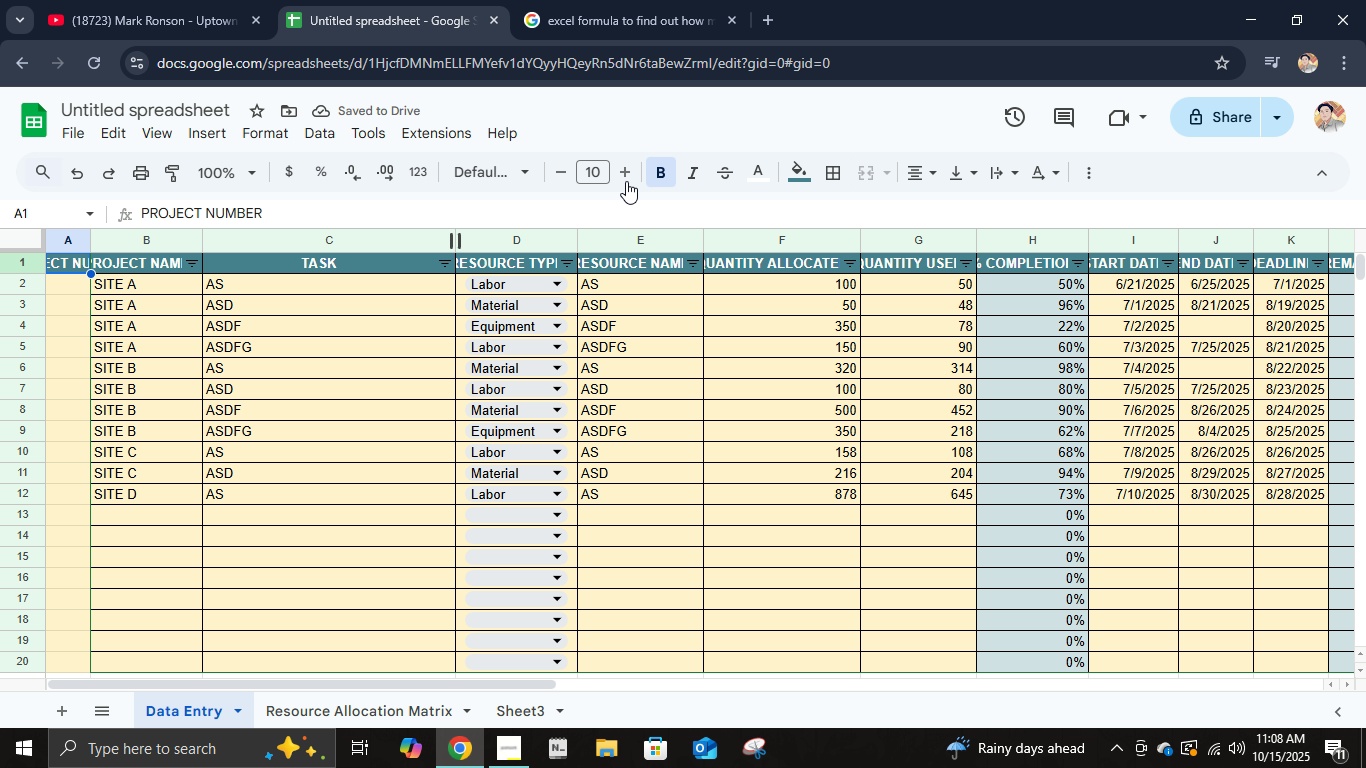 
key(Control+Z)
 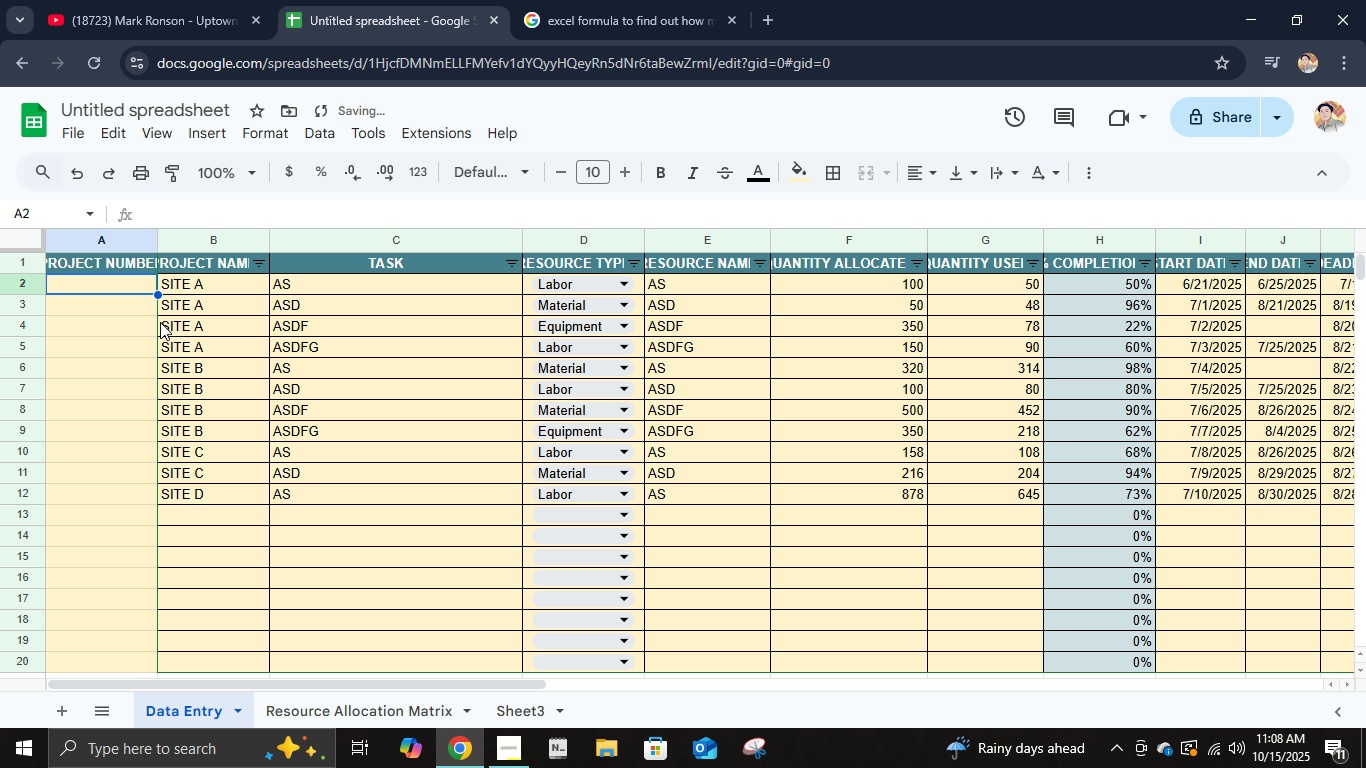 
key(1)
 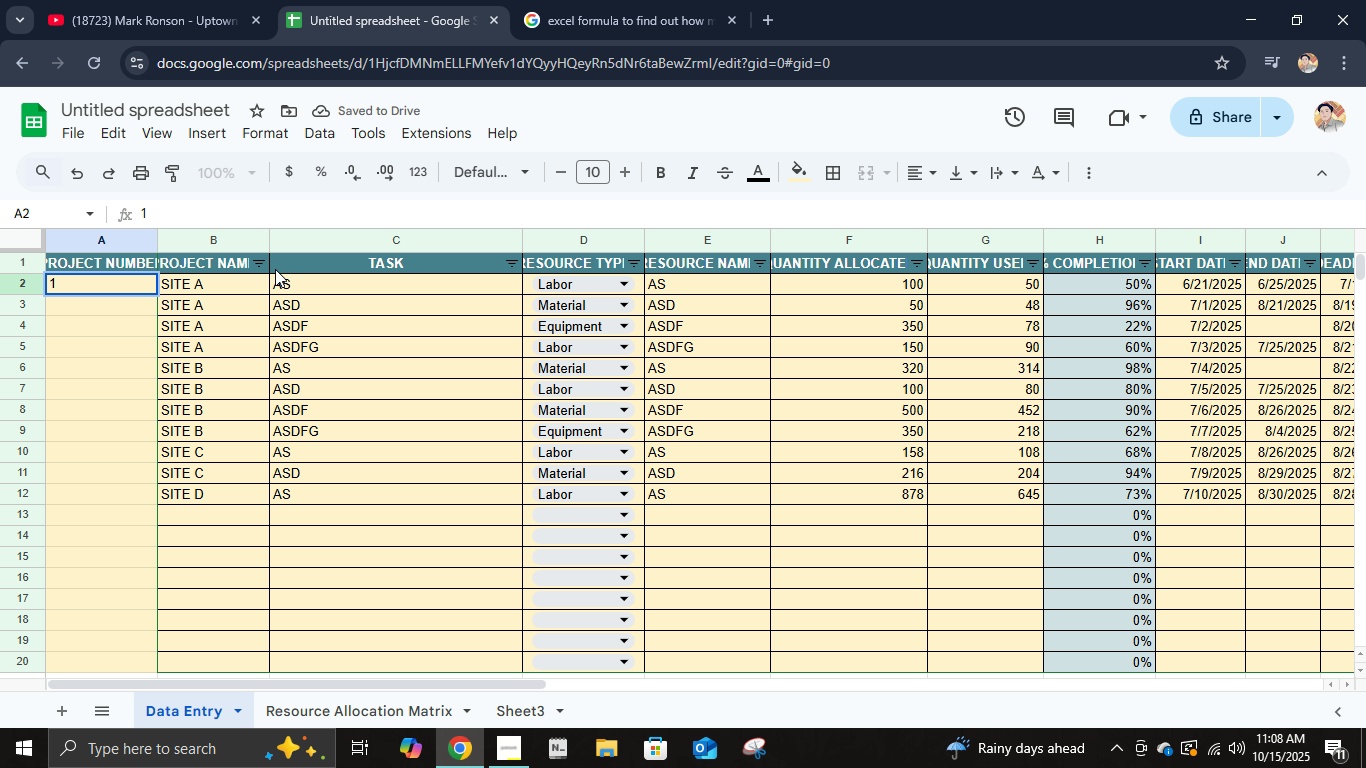 
key(NumpadEnter)
 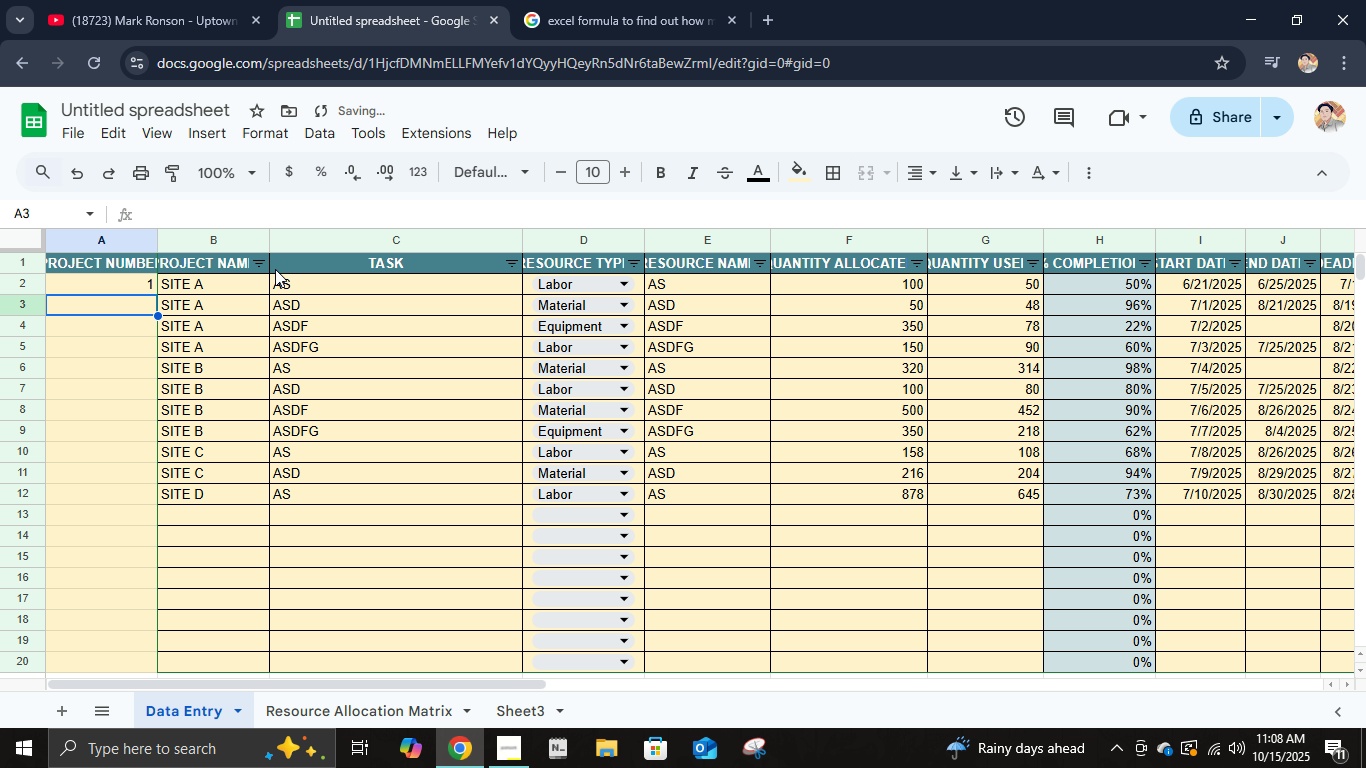 
key(Numpad2)
 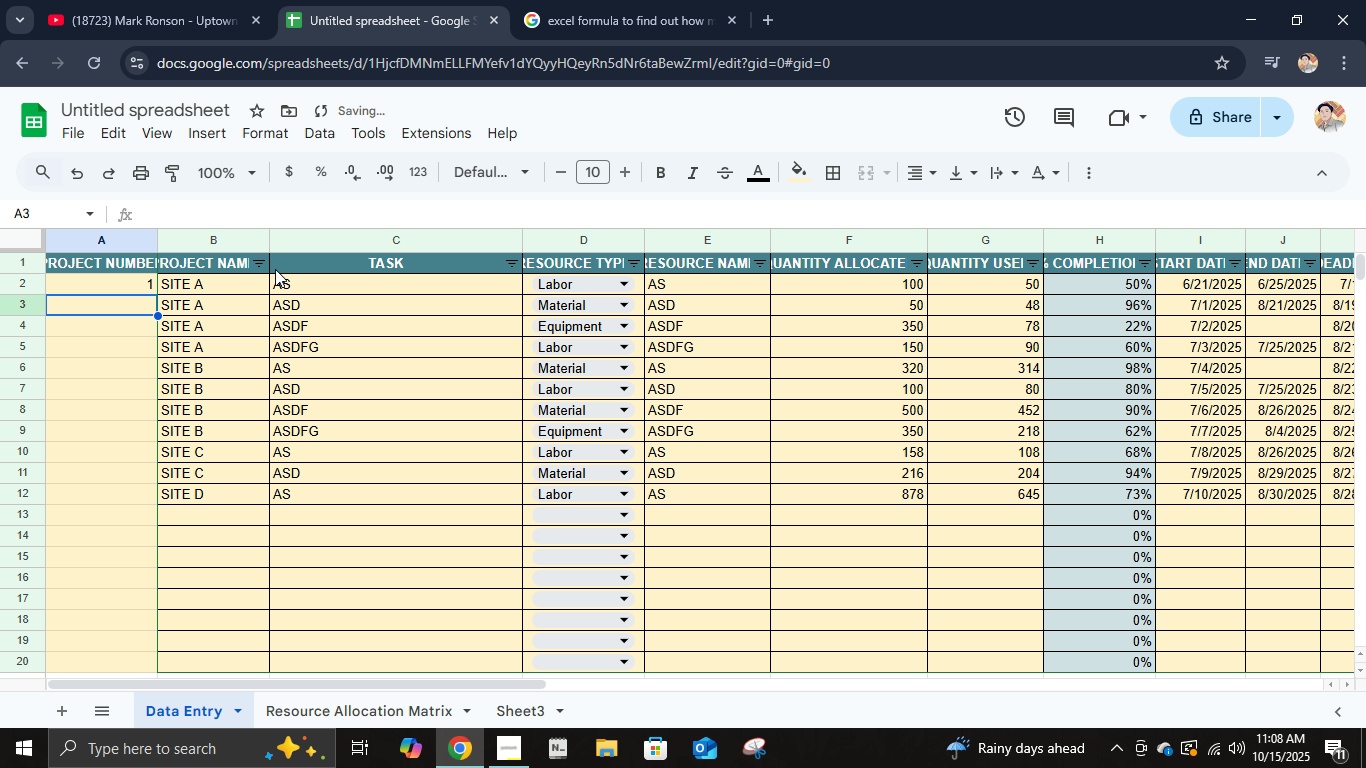 
key(NumpadEnter)
 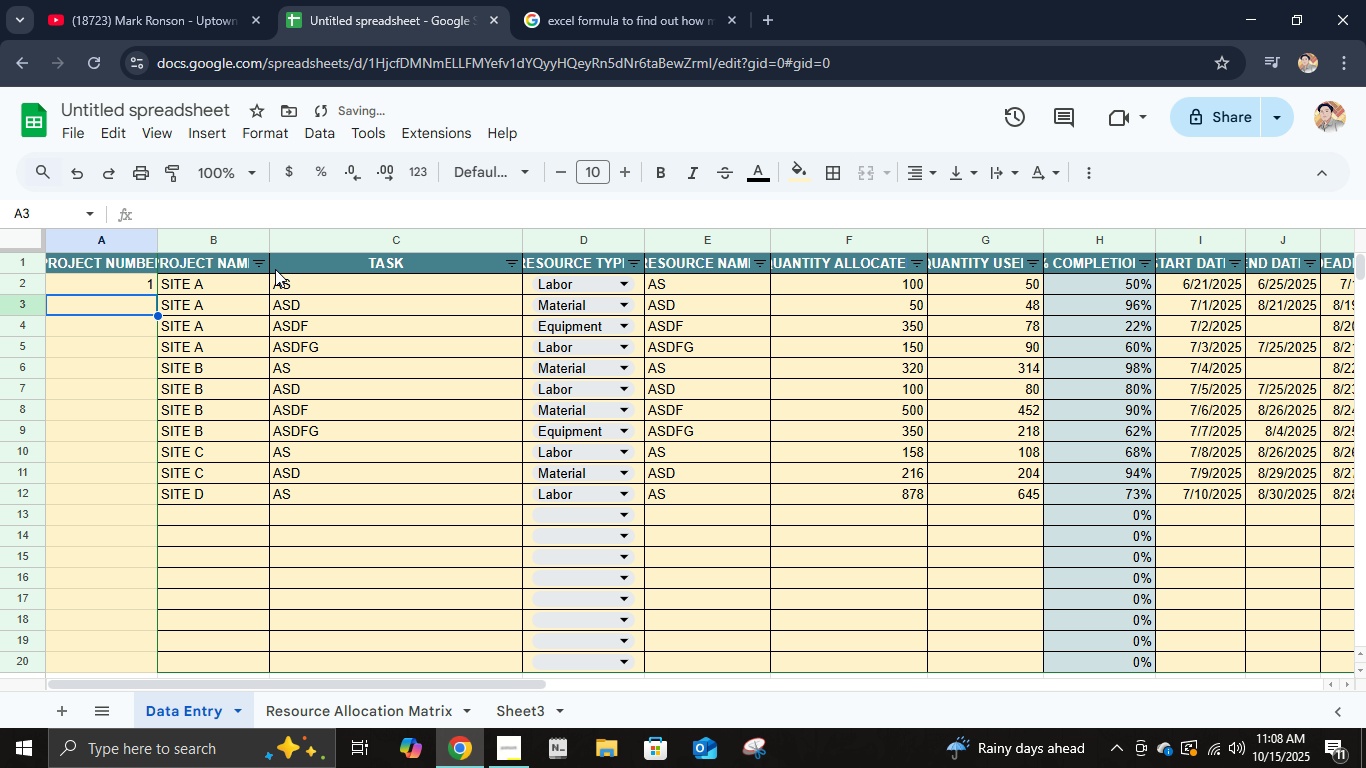 
key(Numpad3)
 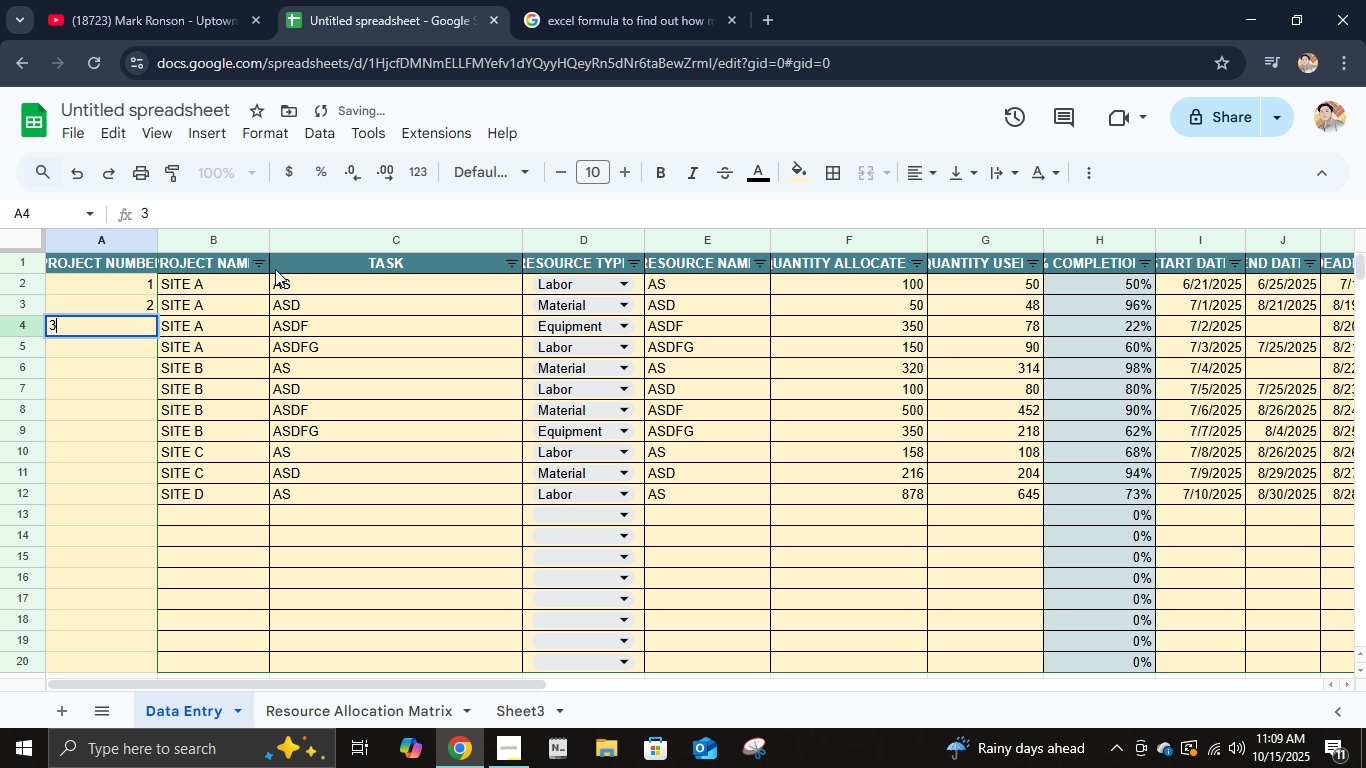 
key(NumpadEnter)
 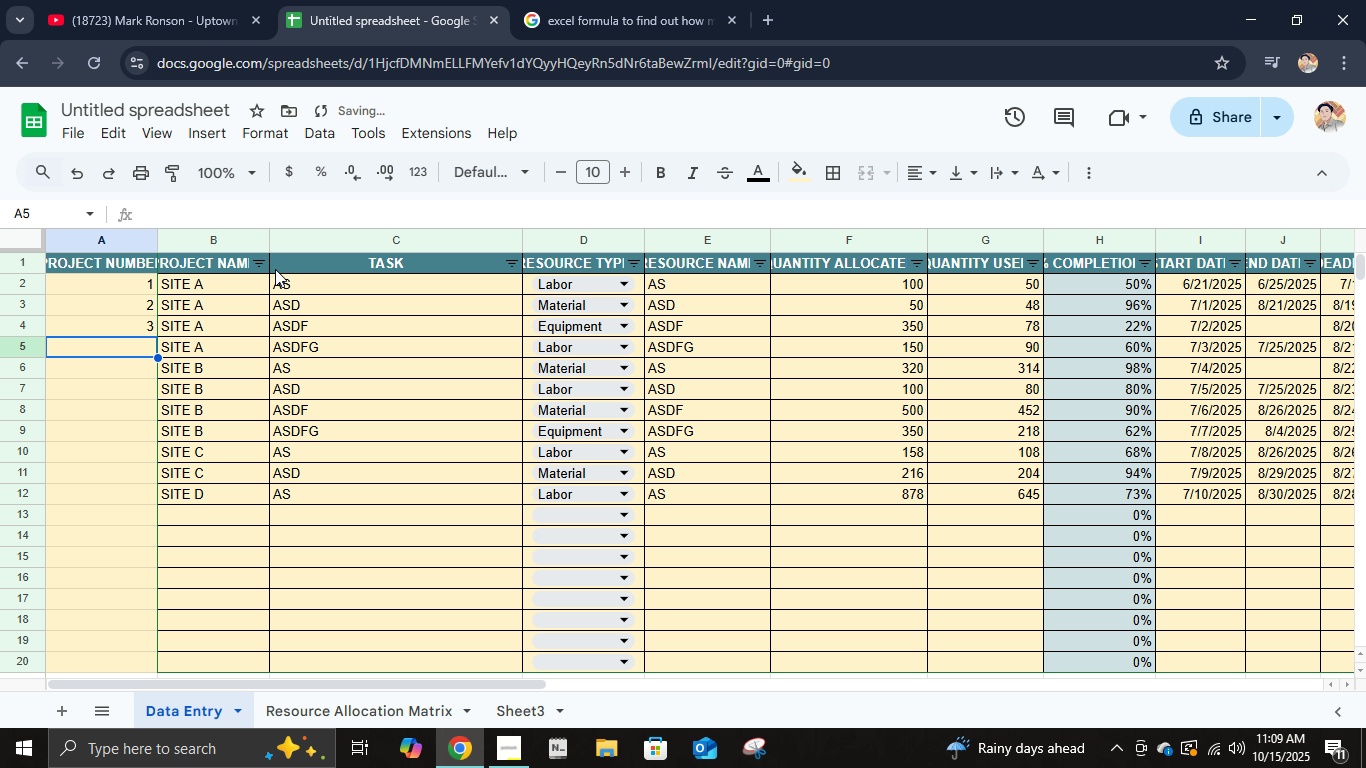 
key(Numpad4)
 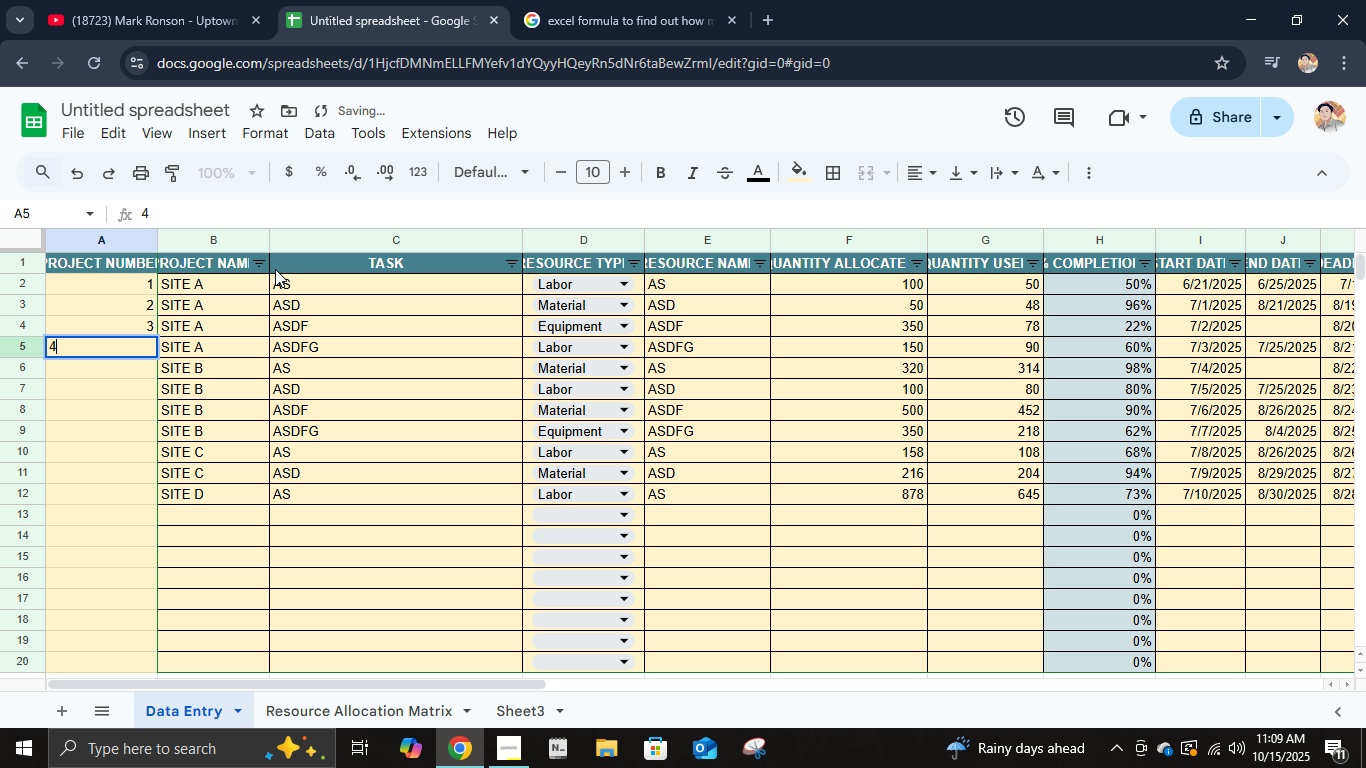 
key(NumpadEnter)
 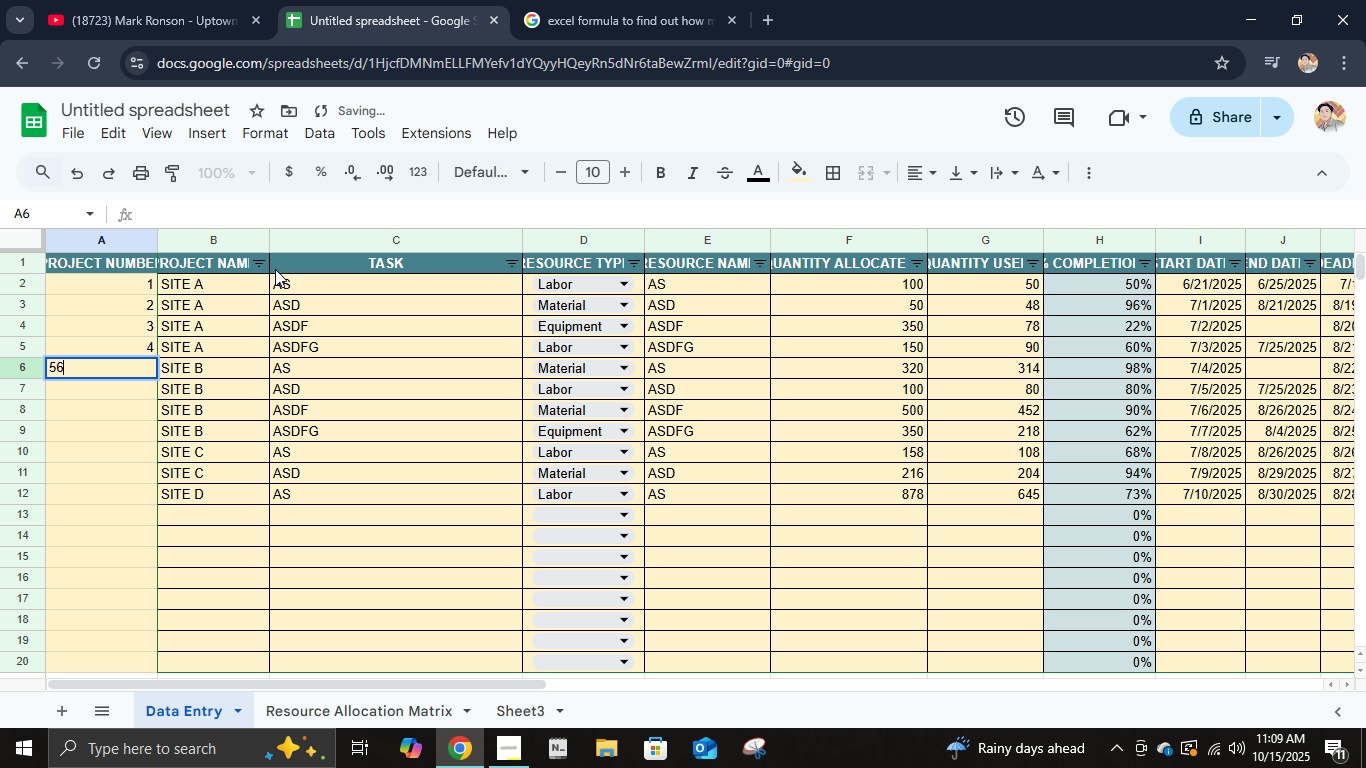 
key(Numpad5)
 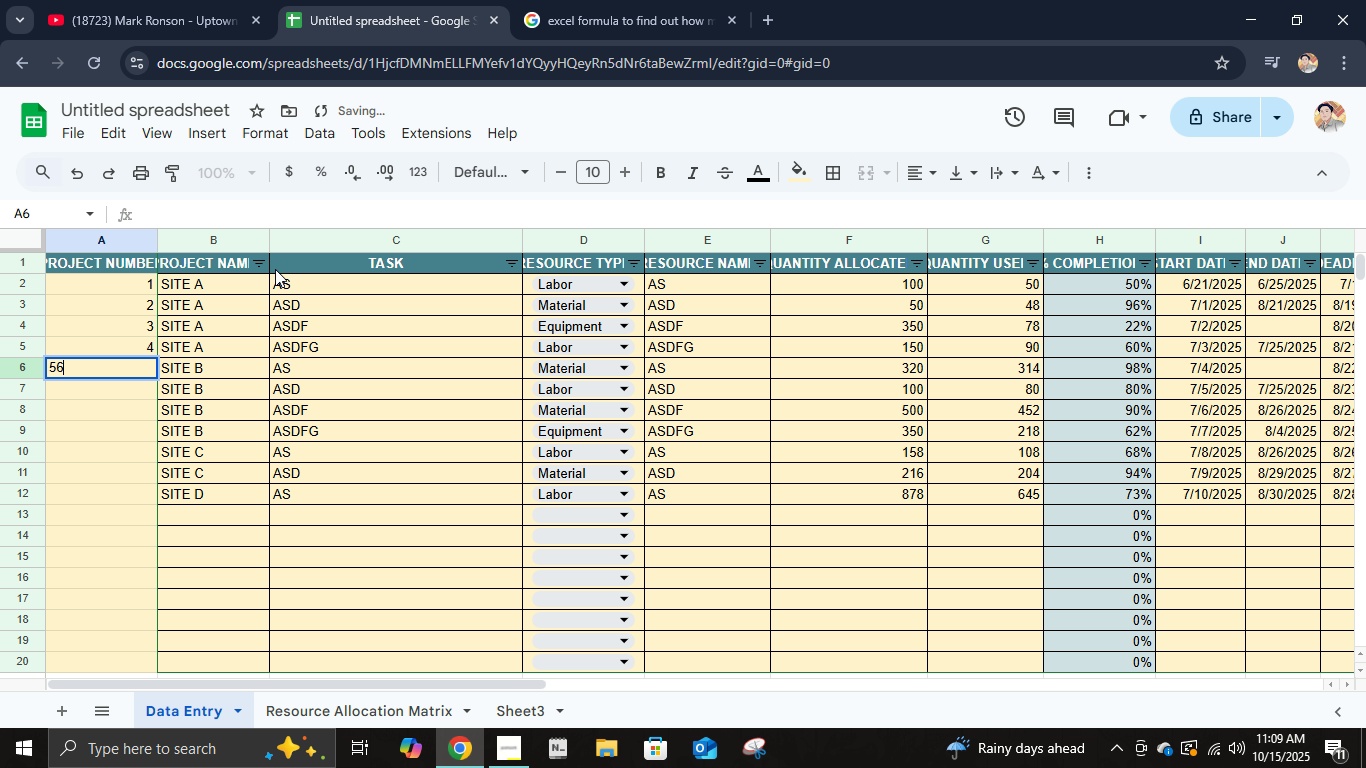 
key(Numpad6)
 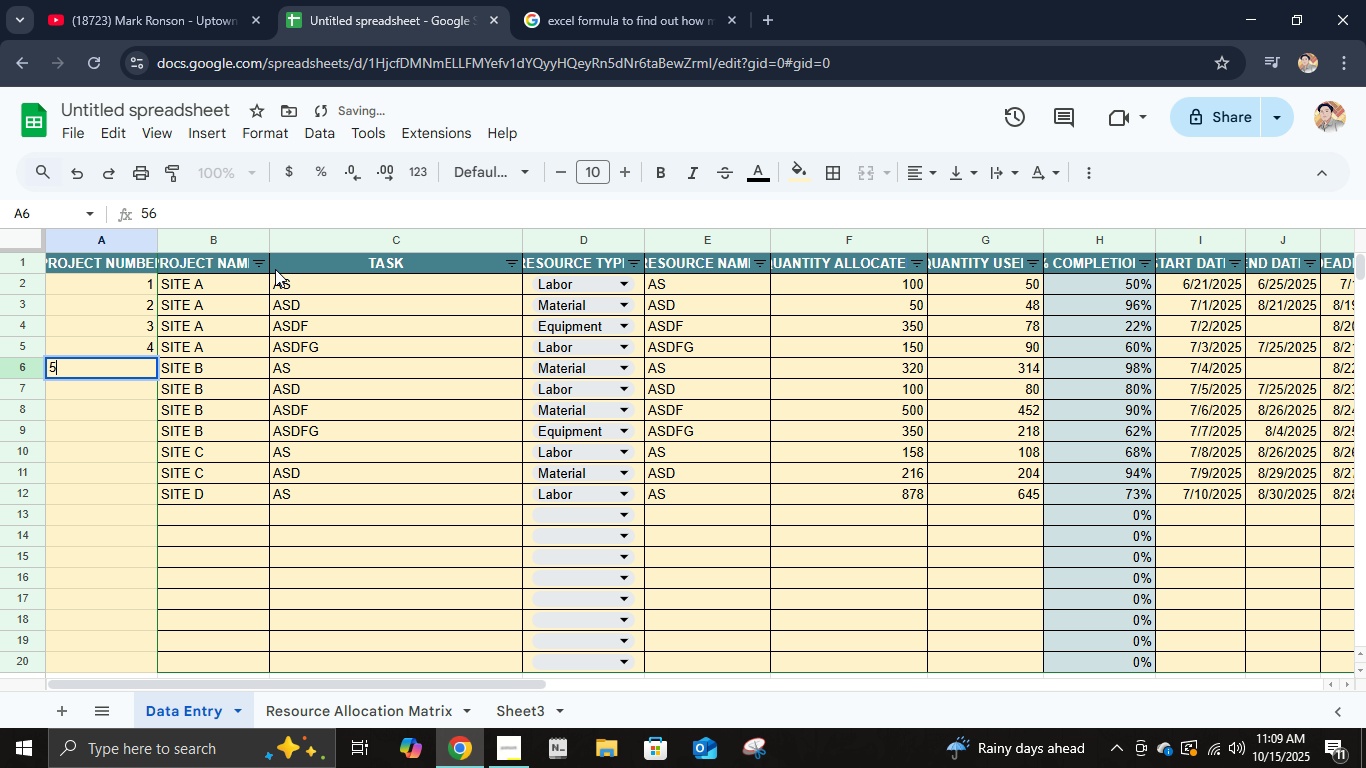 
key(Backspace)
 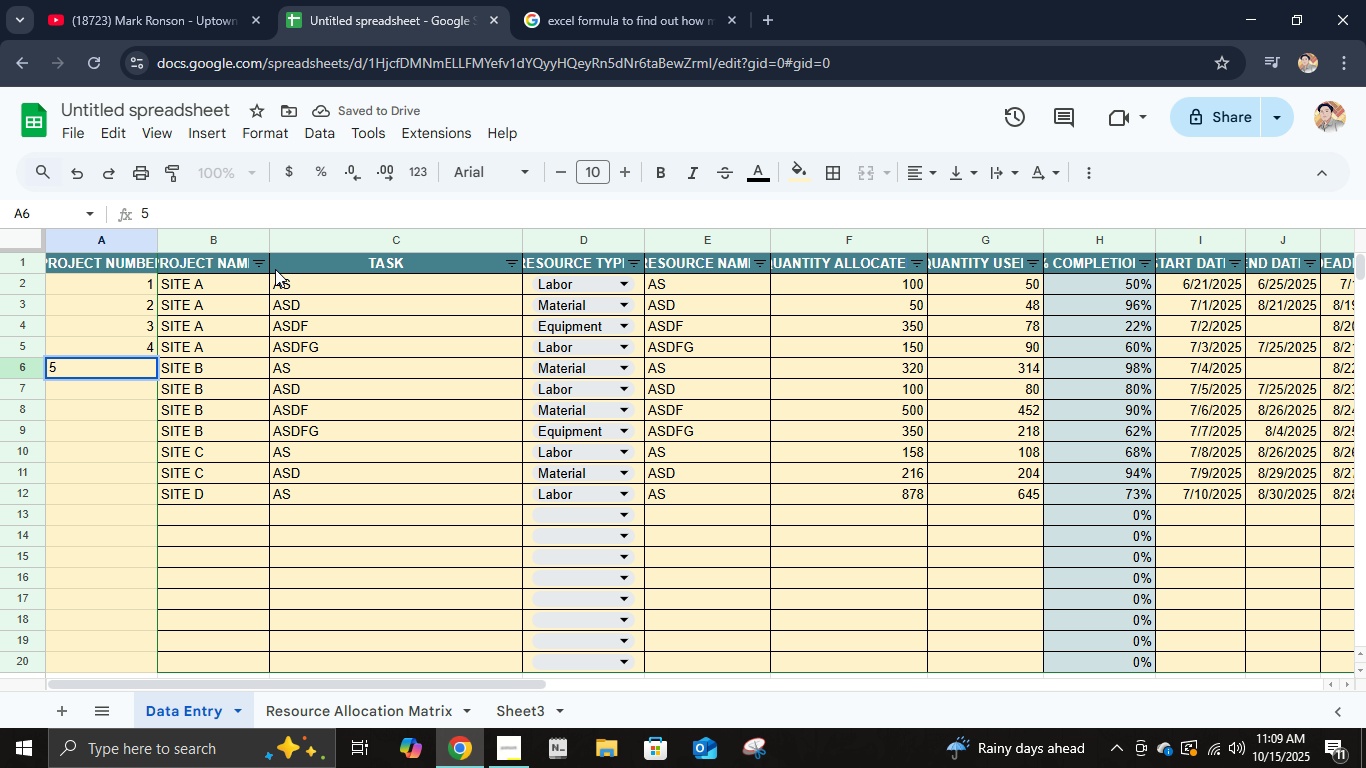 
key(NumpadEnter)
 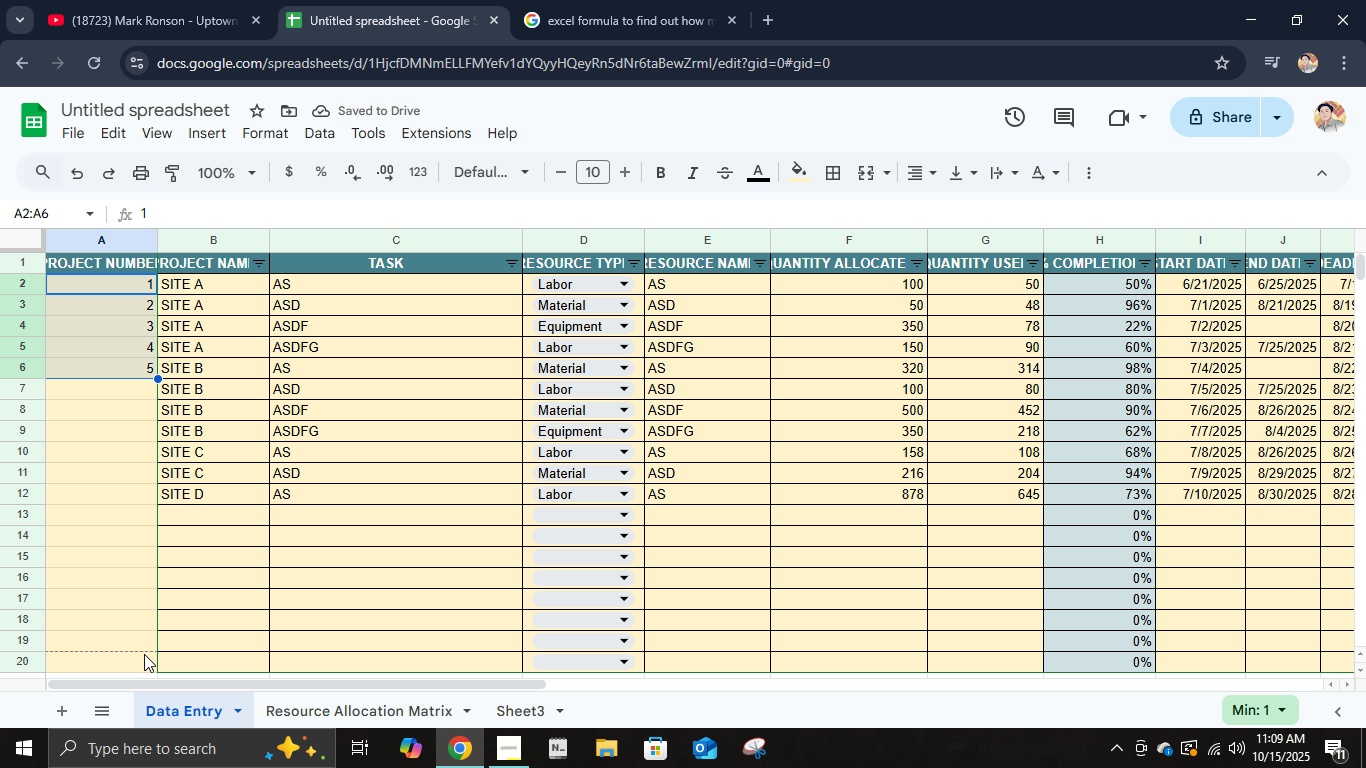 
wait(6.03)
 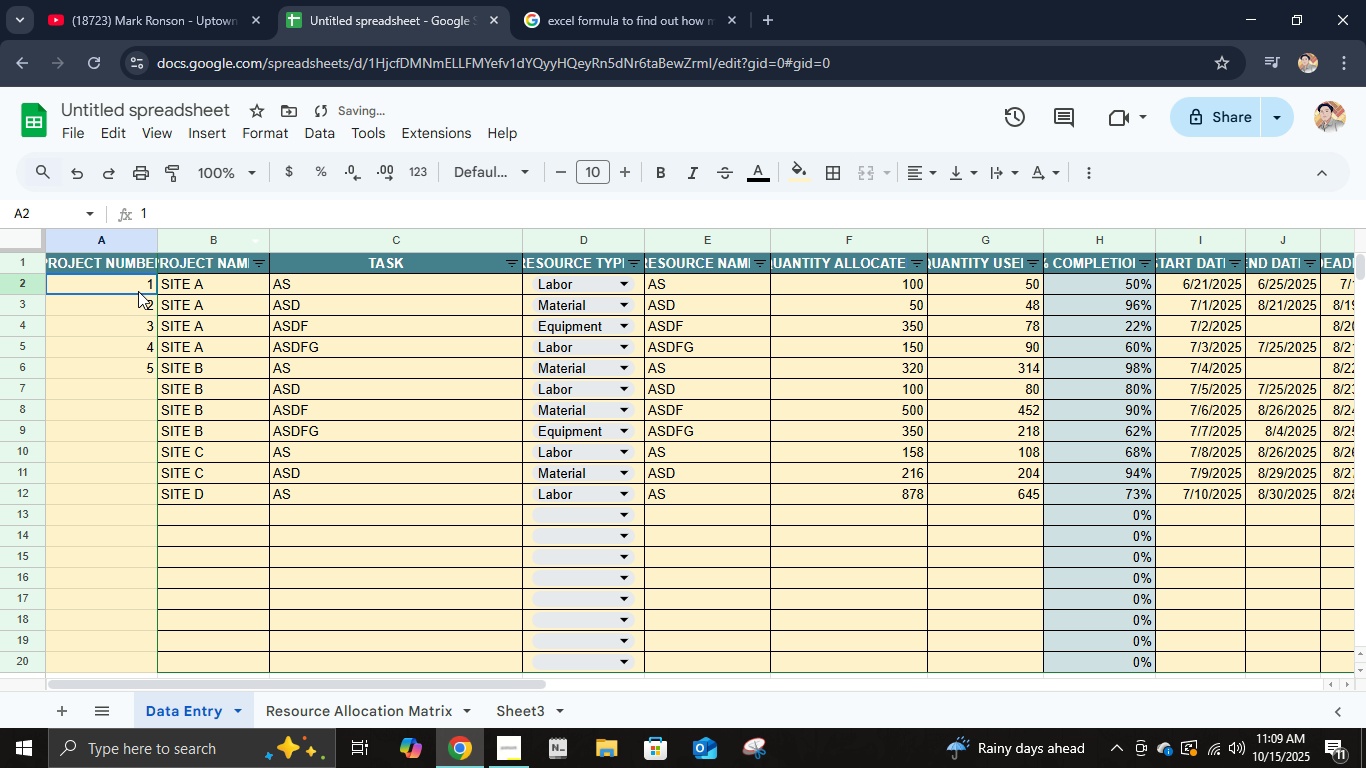 
left_click([114, 324])
 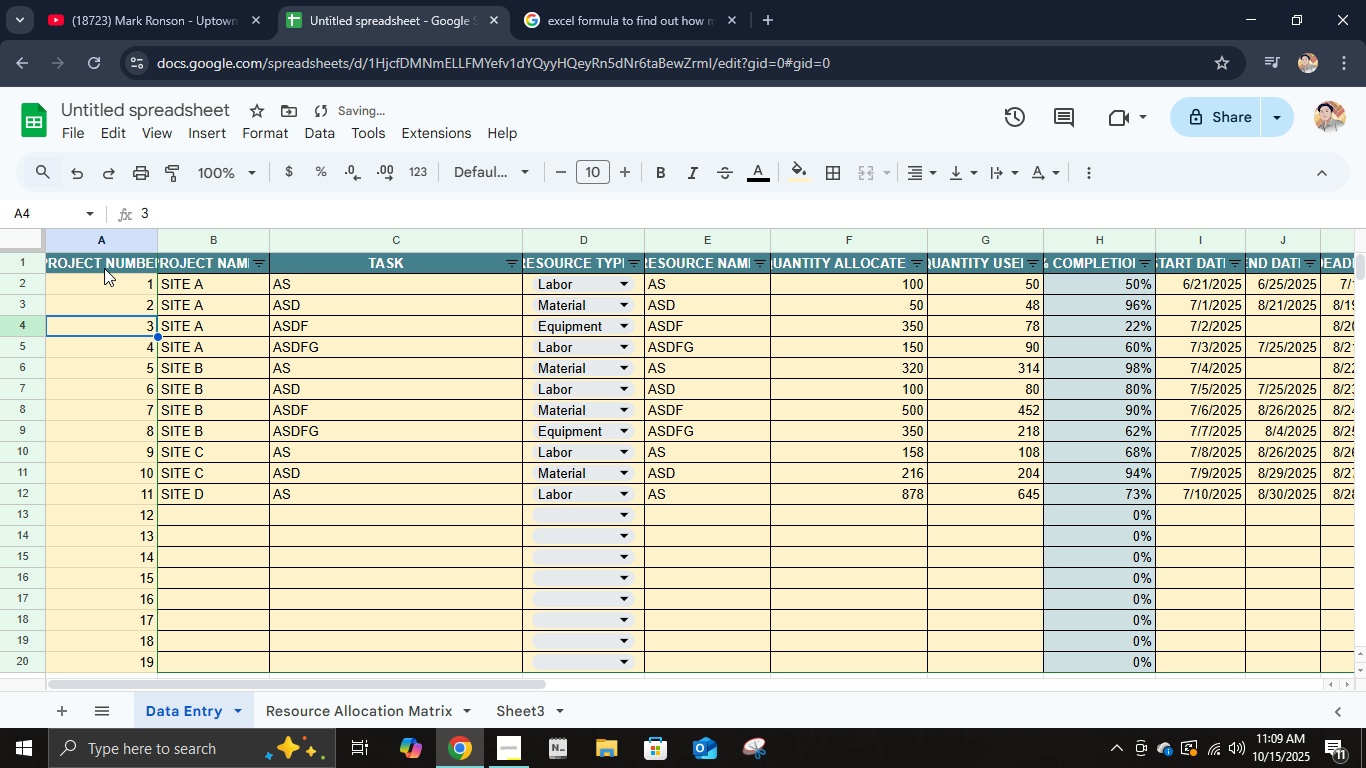 
left_click([104, 267])
 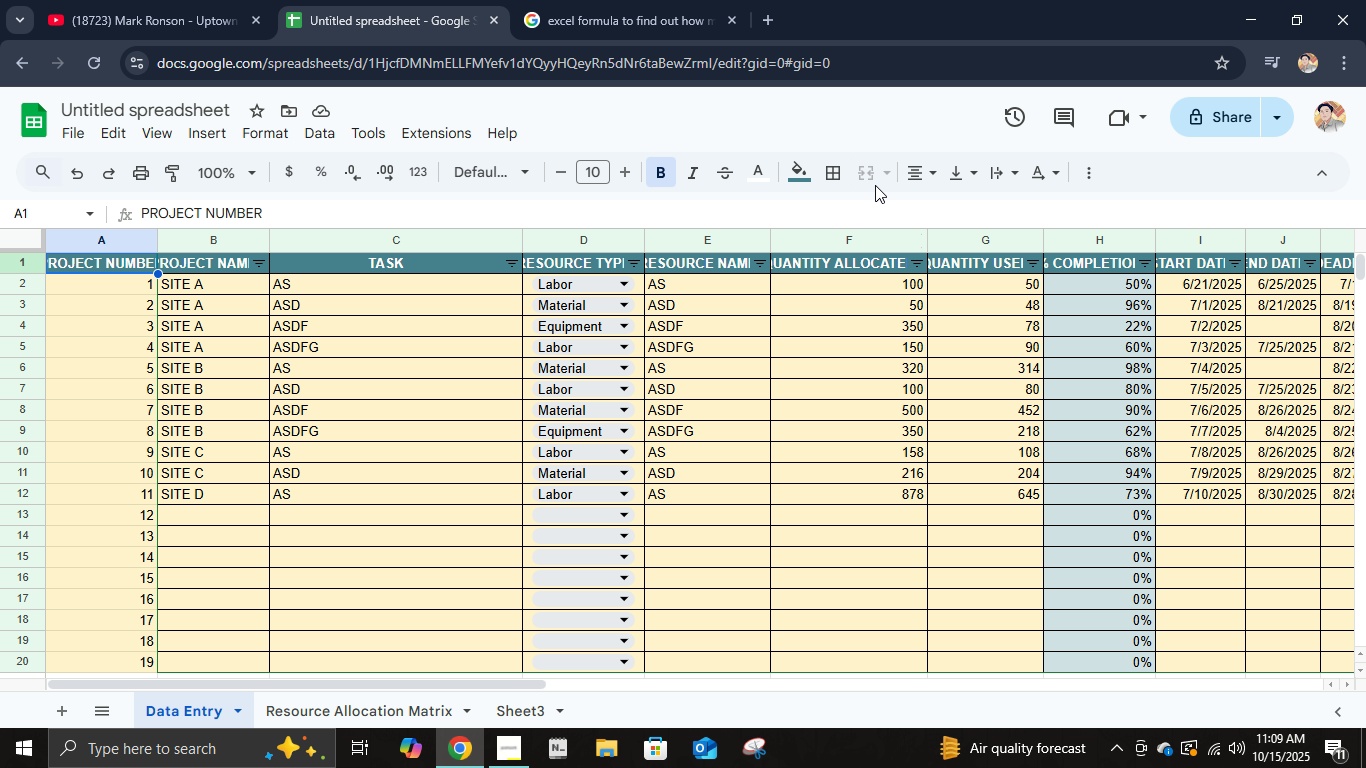 
wait(5.27)
 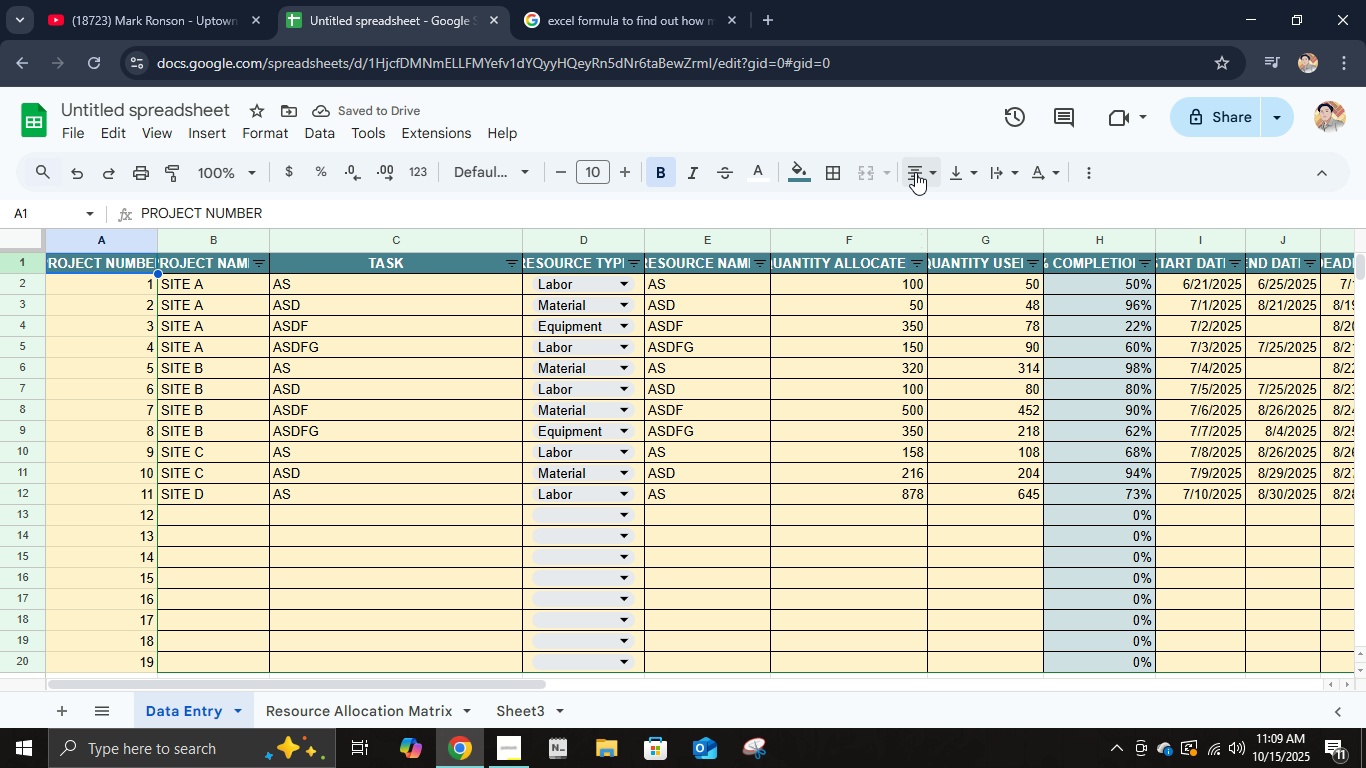 
left_click([1091, 180])
 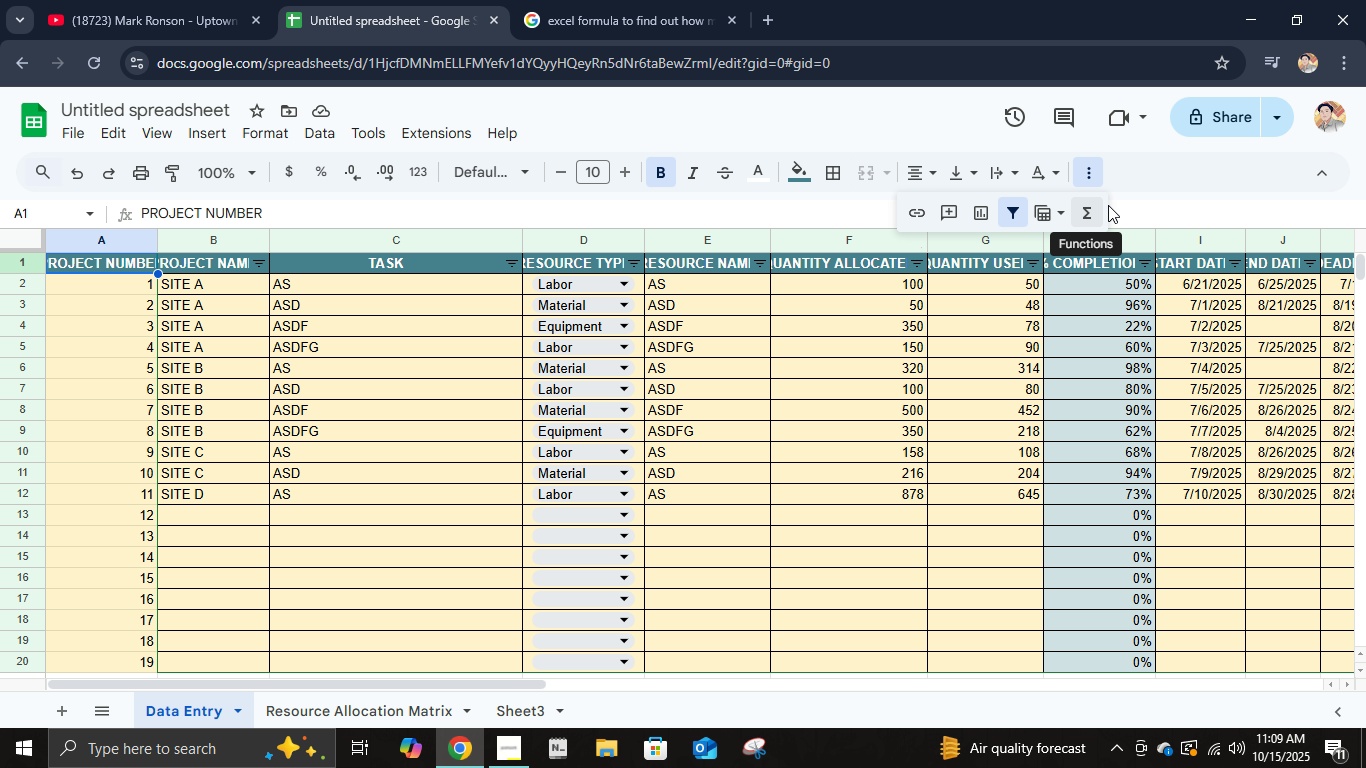 
left_click([1124, 210])
 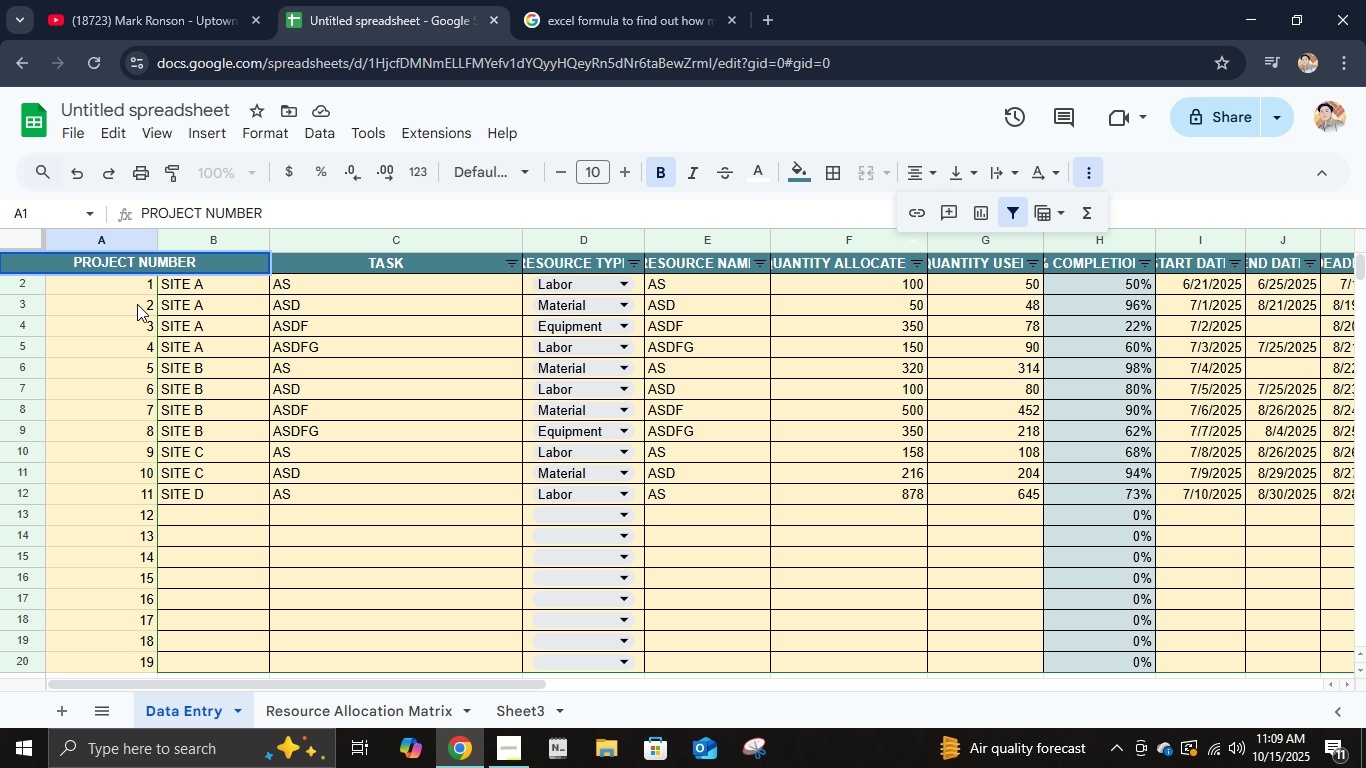 
left_click([137, 303])
 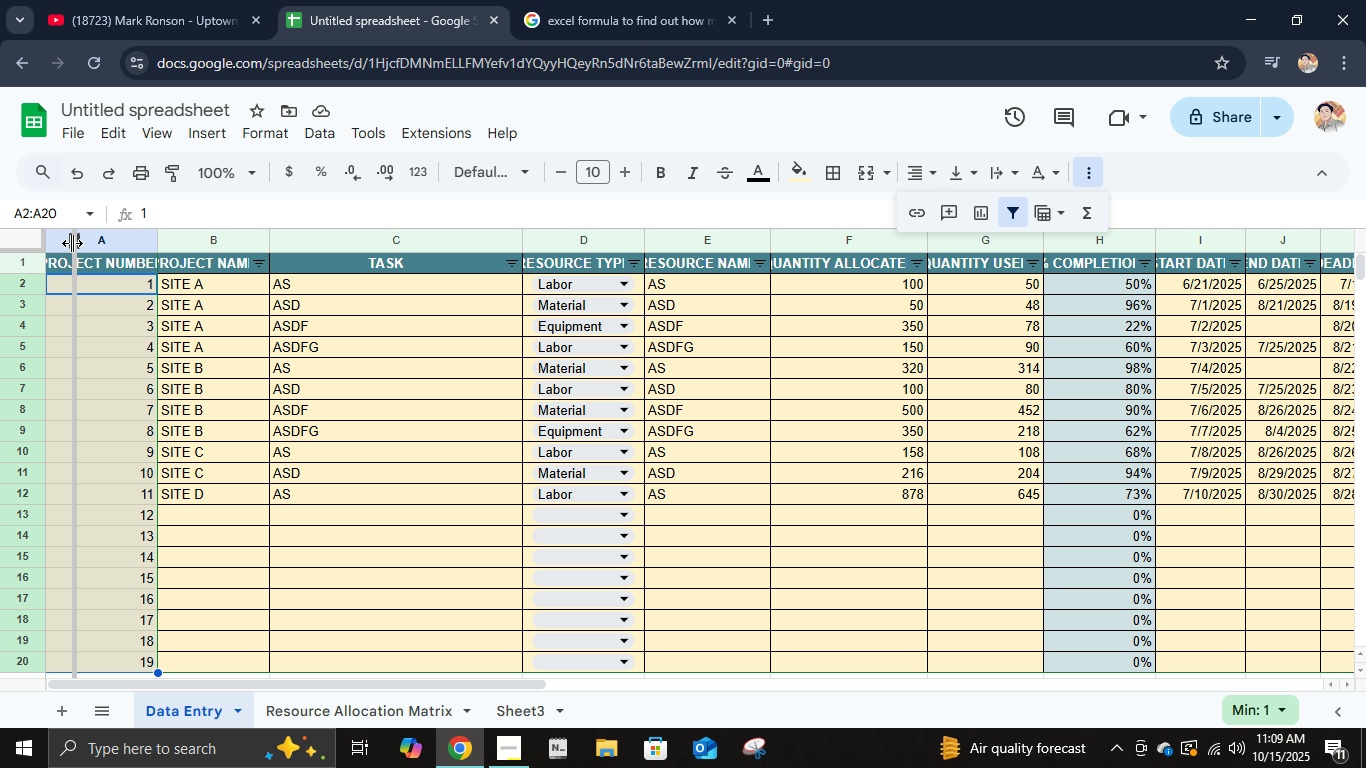 
wait(5.71)
 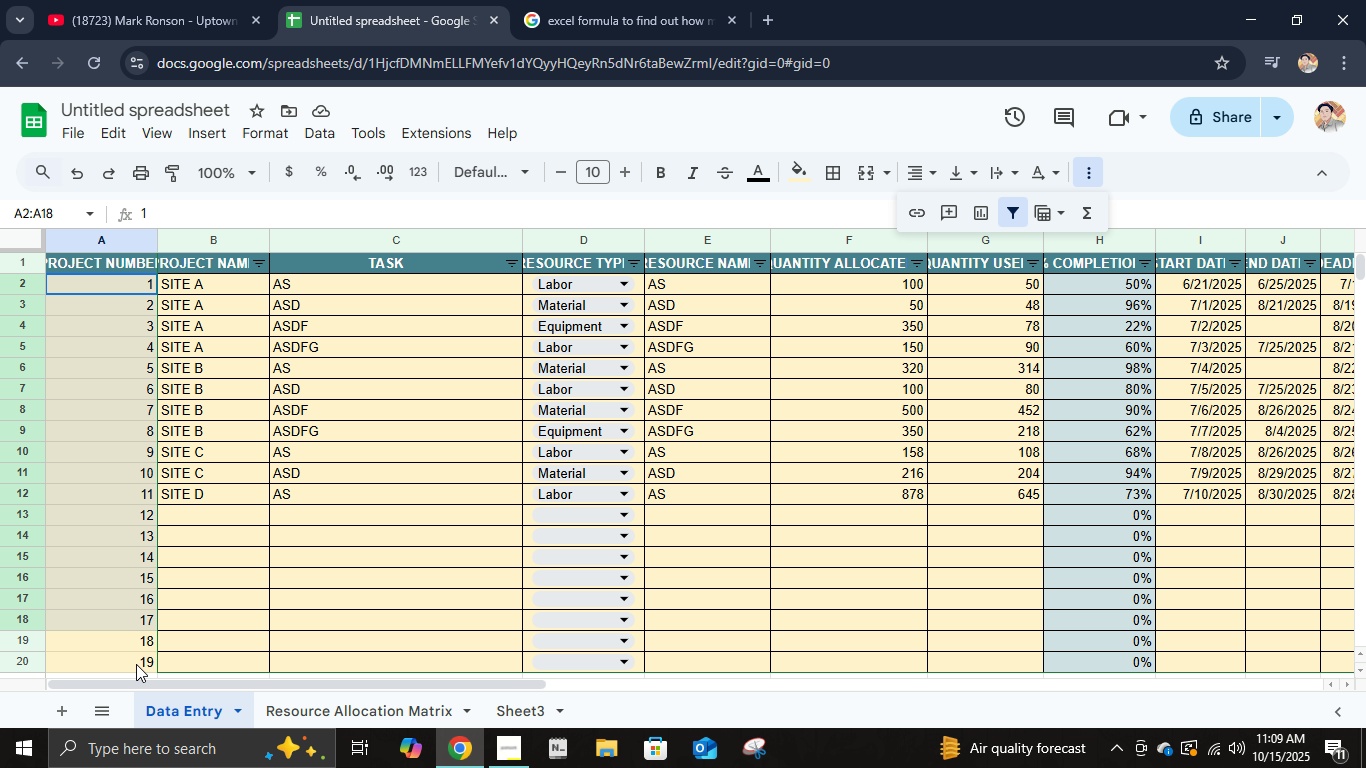 
left_click([134, 529])
 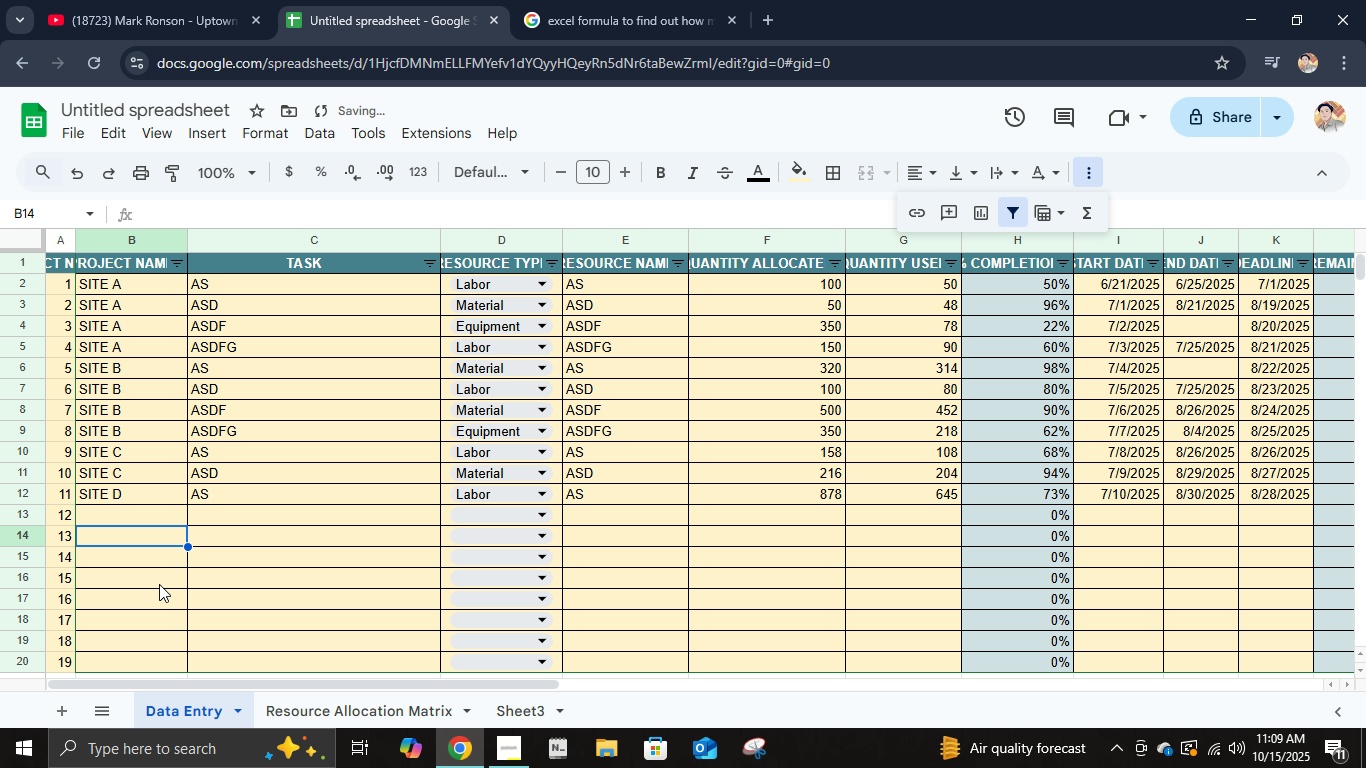 
scroll: coordinate [170, 559], scroll_direction: none, amount: 0.0
 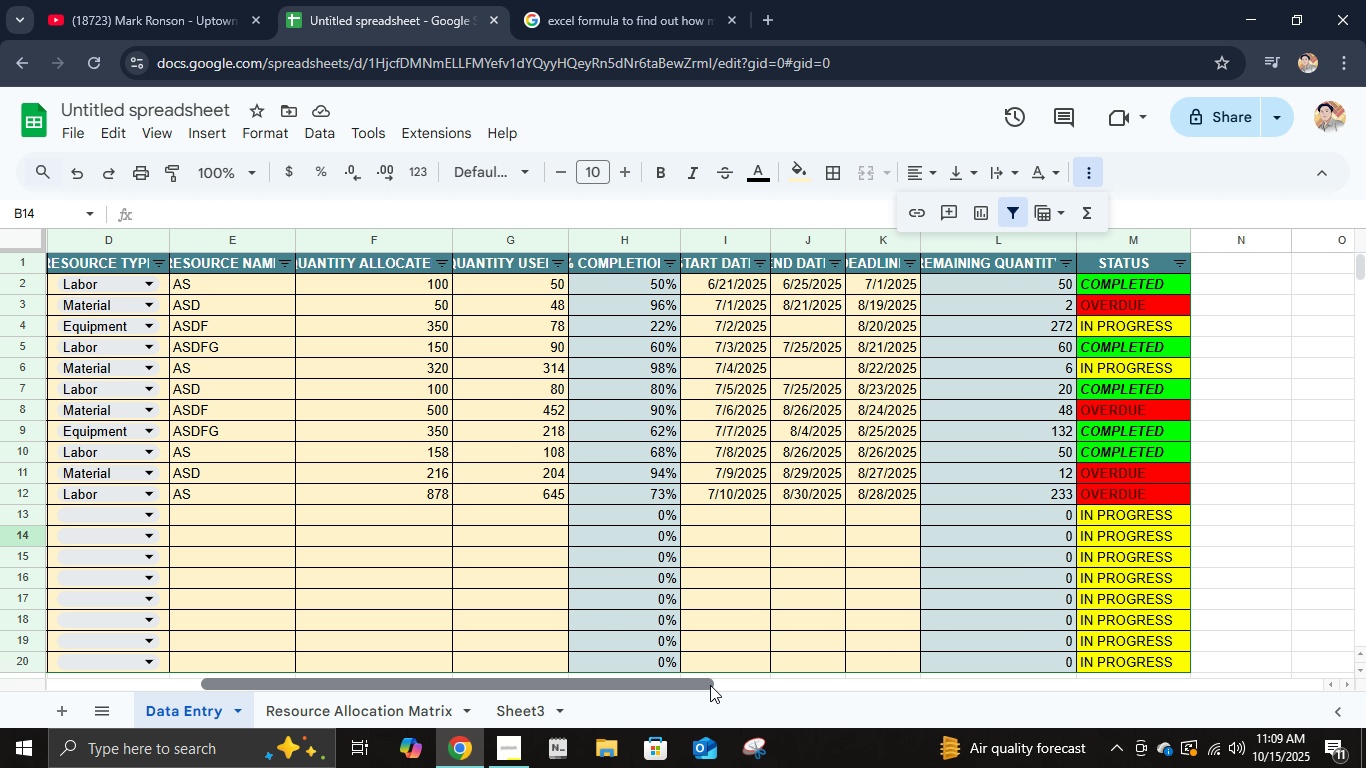 
wait(6.07)
 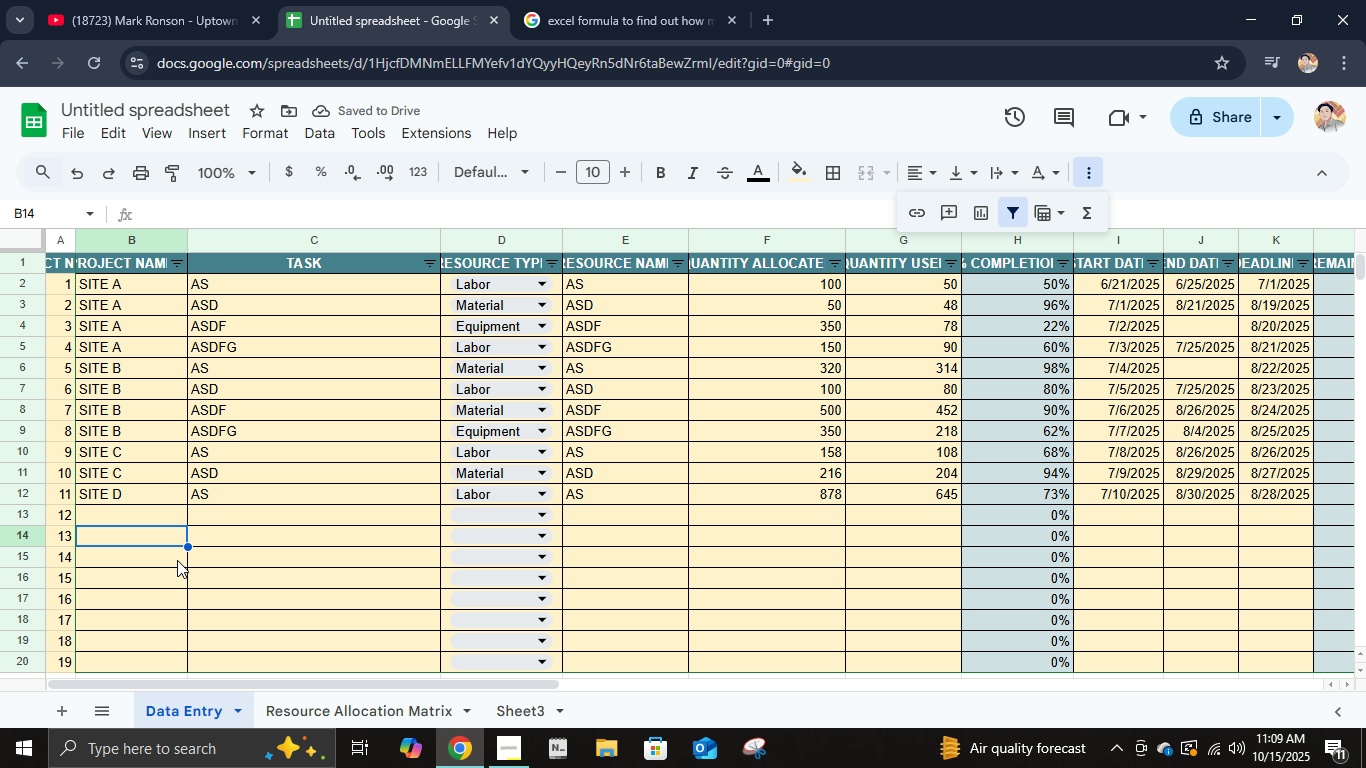 
left_click([503, 719])
 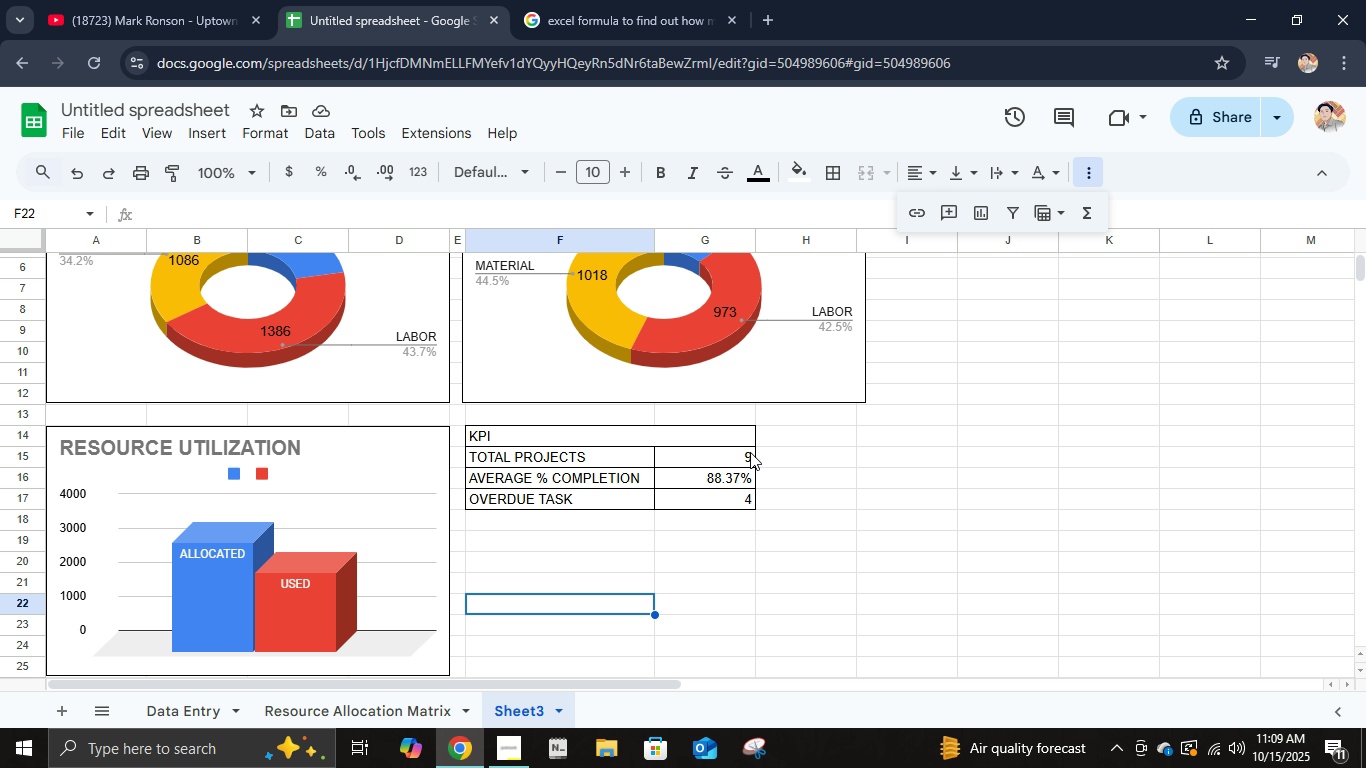 
left_click([688, 454])
 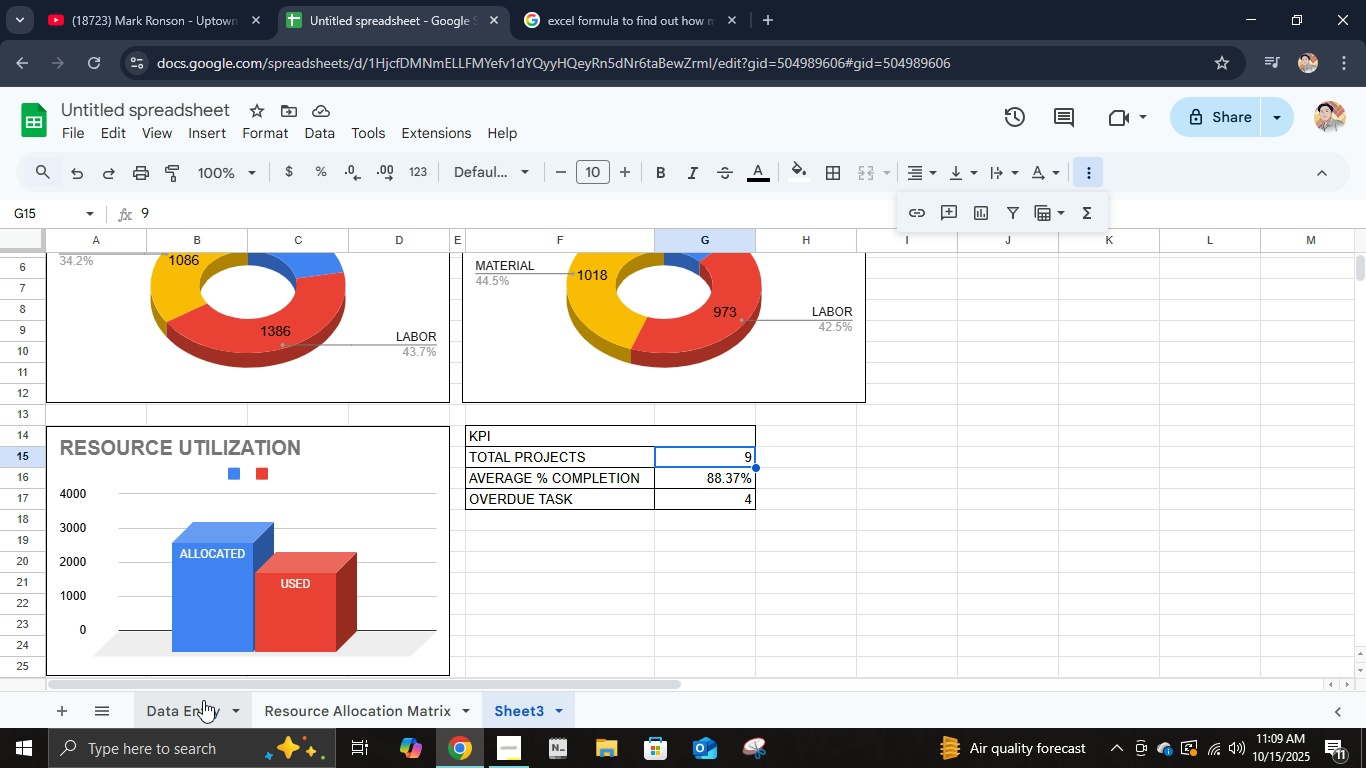 
left_click([200, 702])
 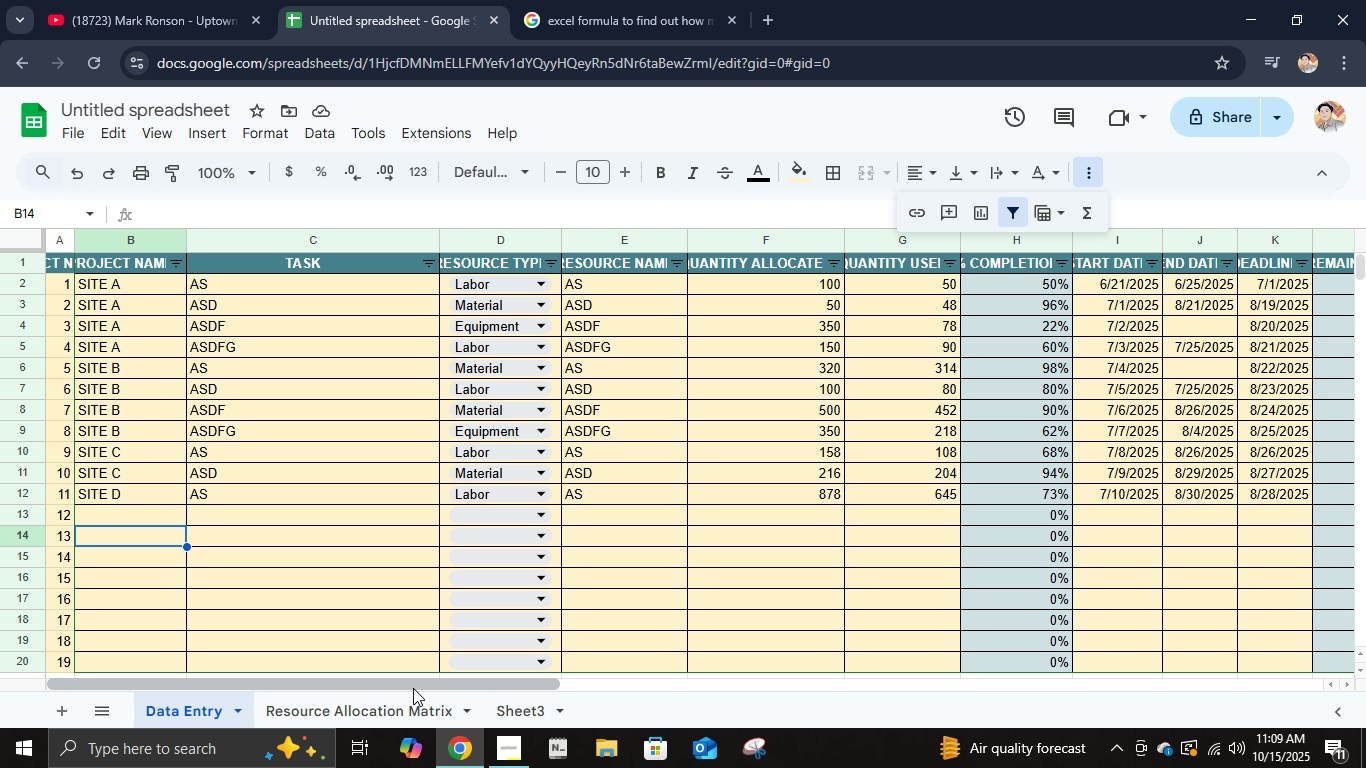 
wait(10.83)
 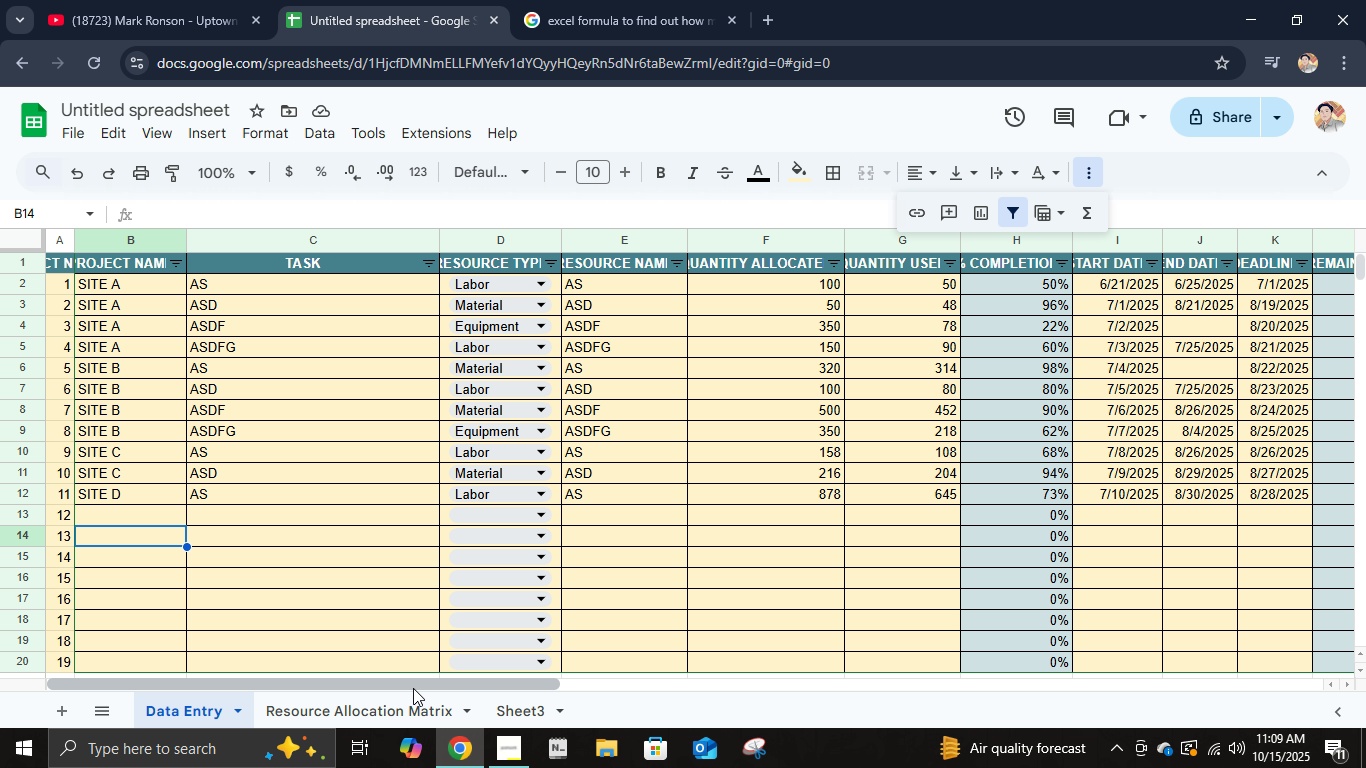 
left_click([518, 707])
 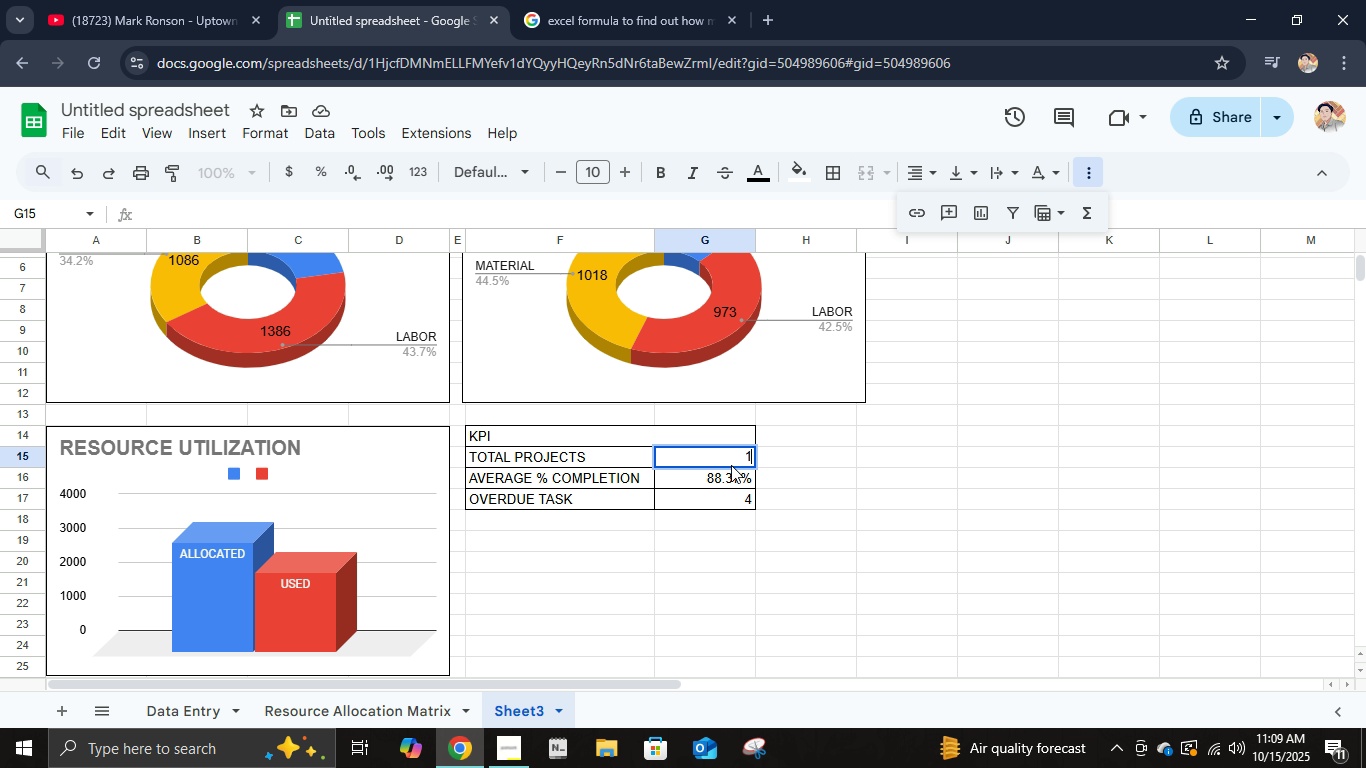 
key(Numpad1)
 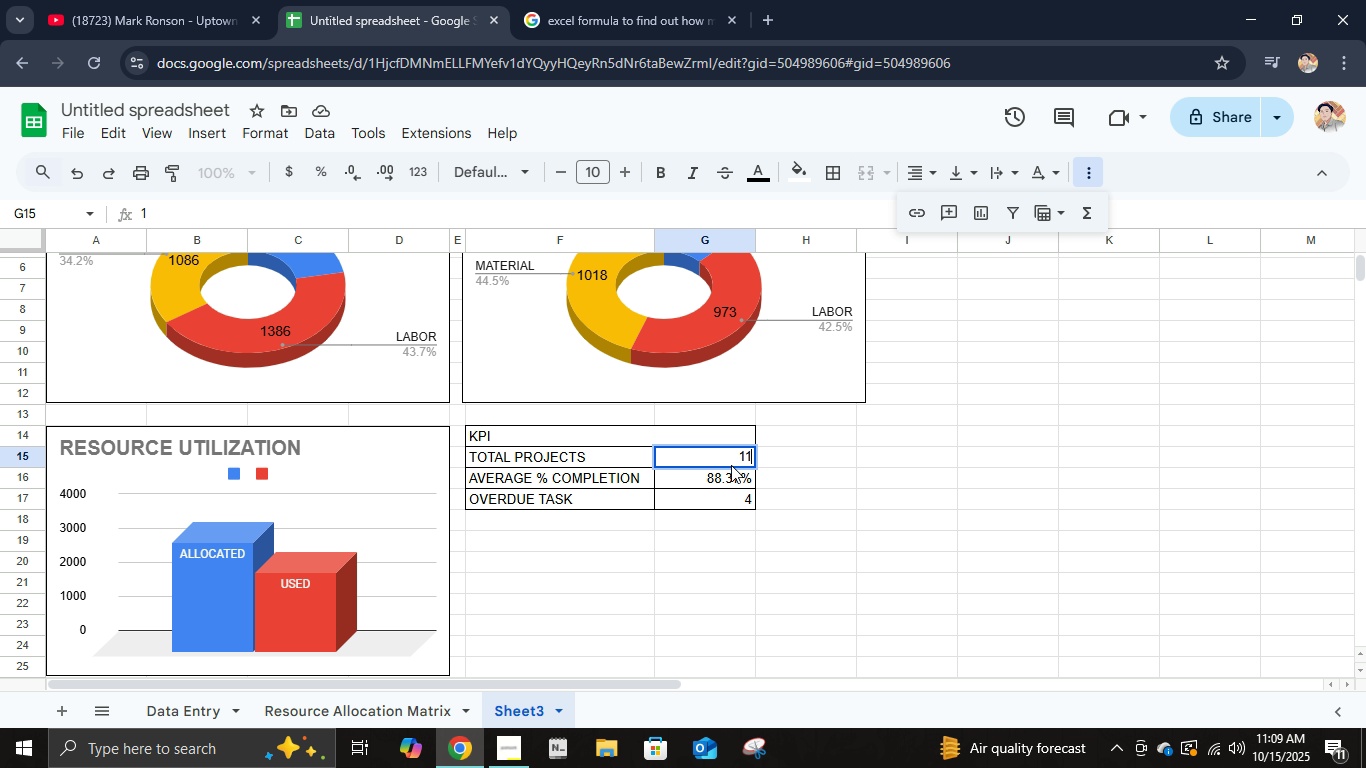 
key(Numpad1)
 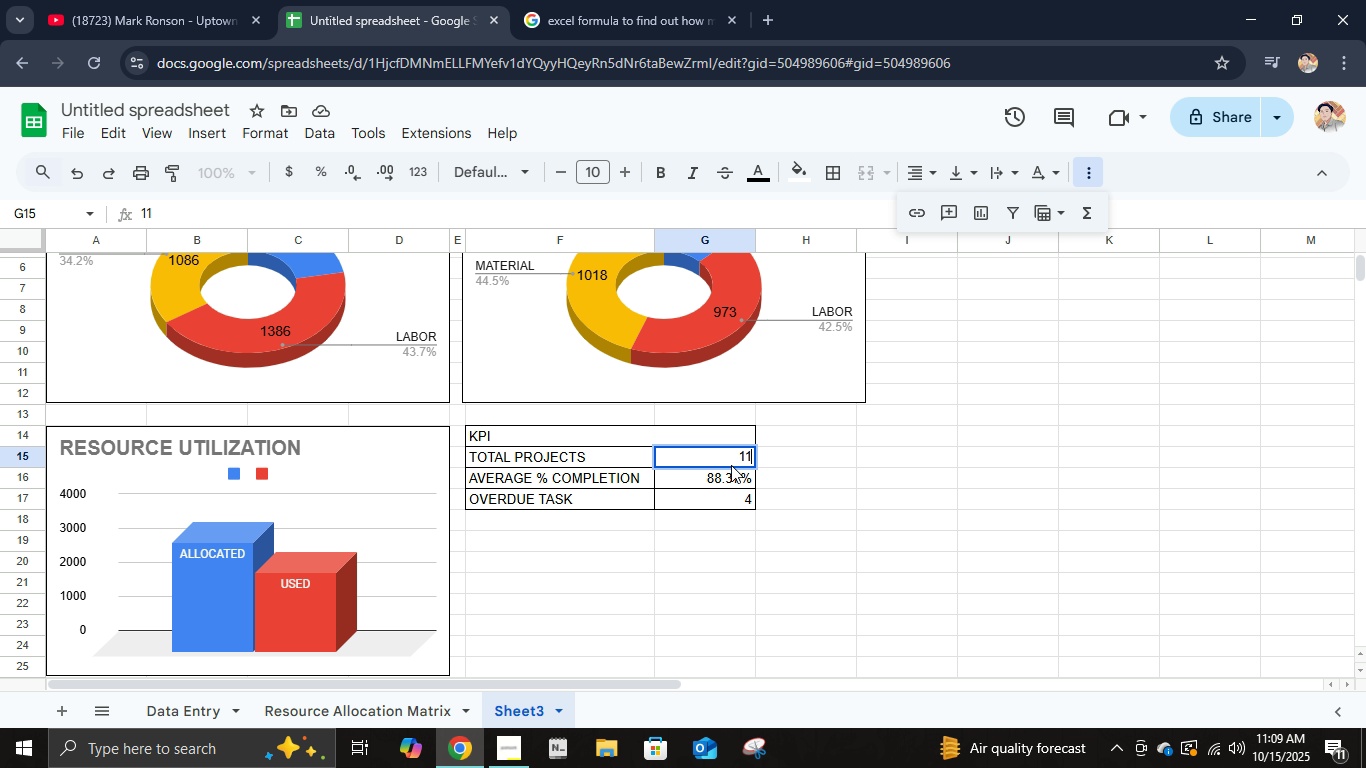 
key(NumpadEnter)
 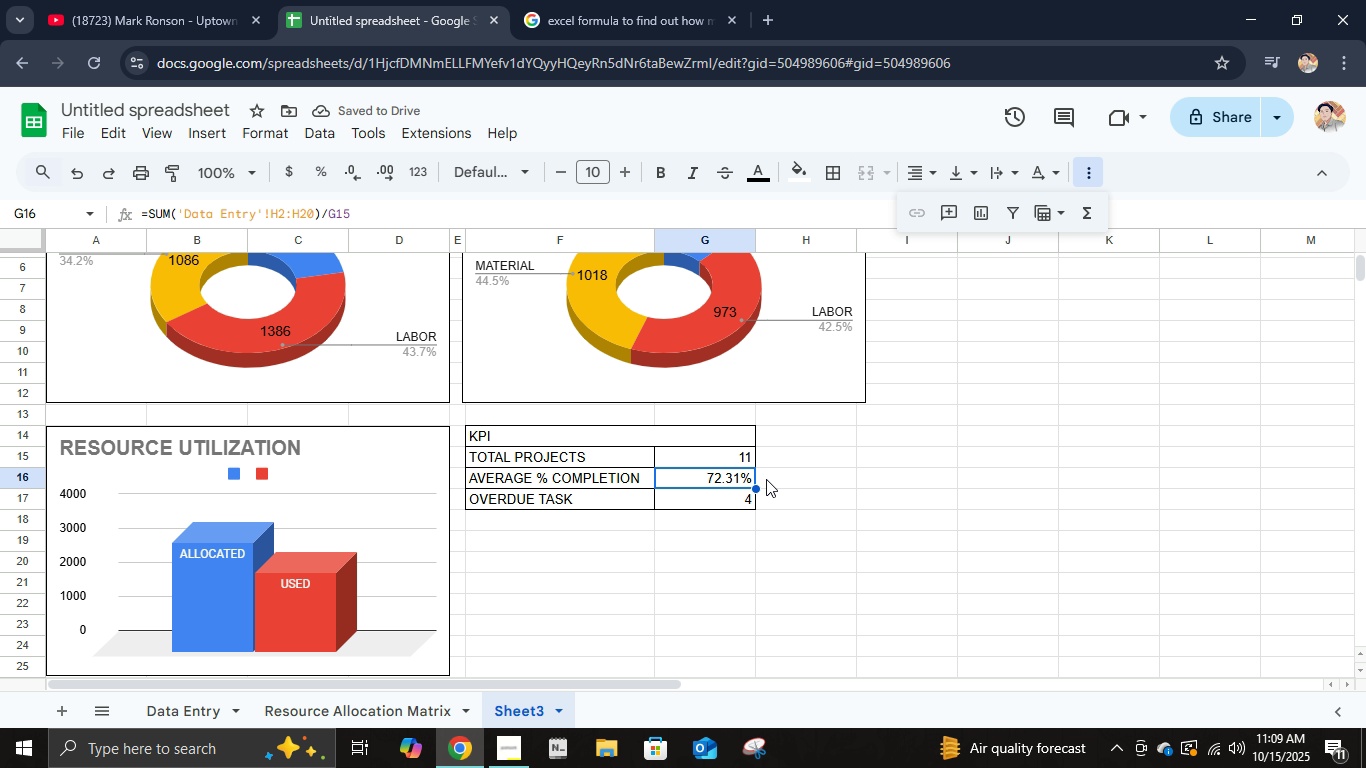 
wait(5.79)
 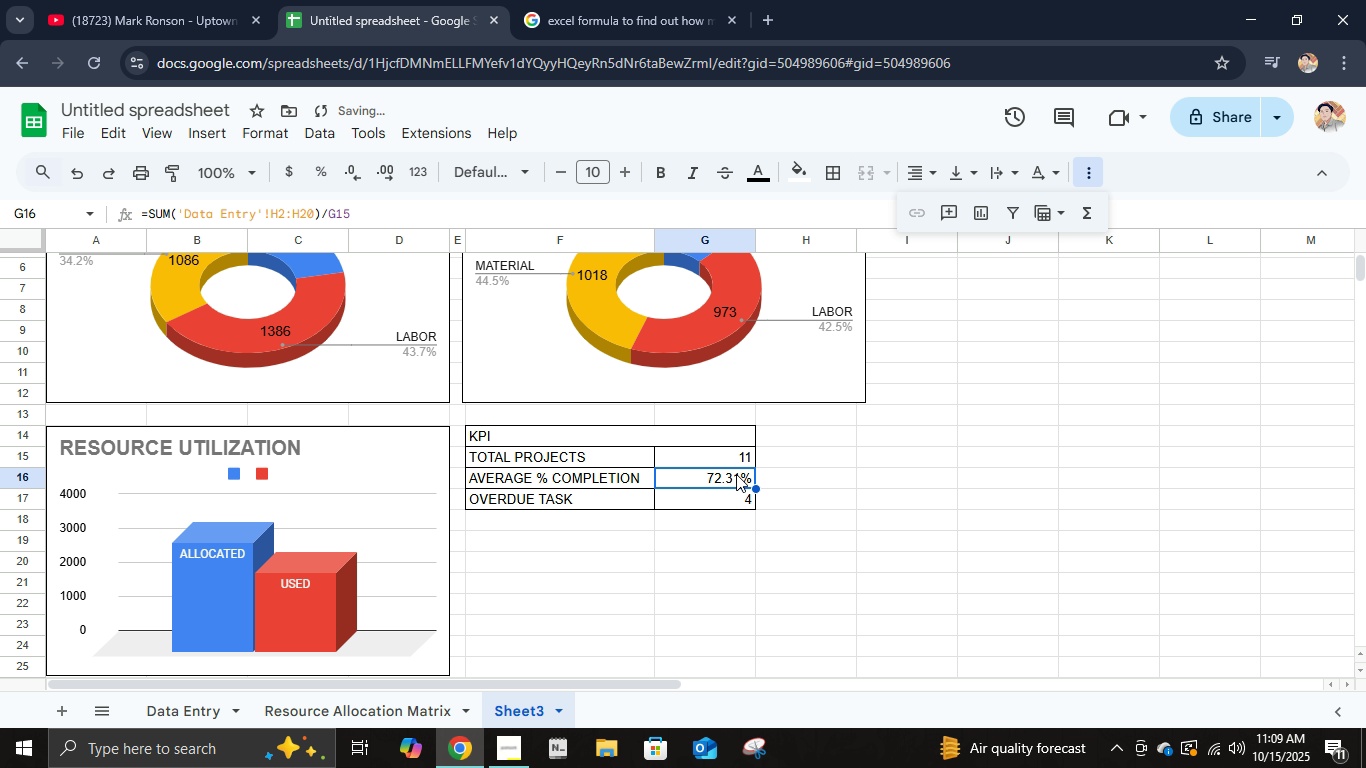 
left_click([627, 579])
 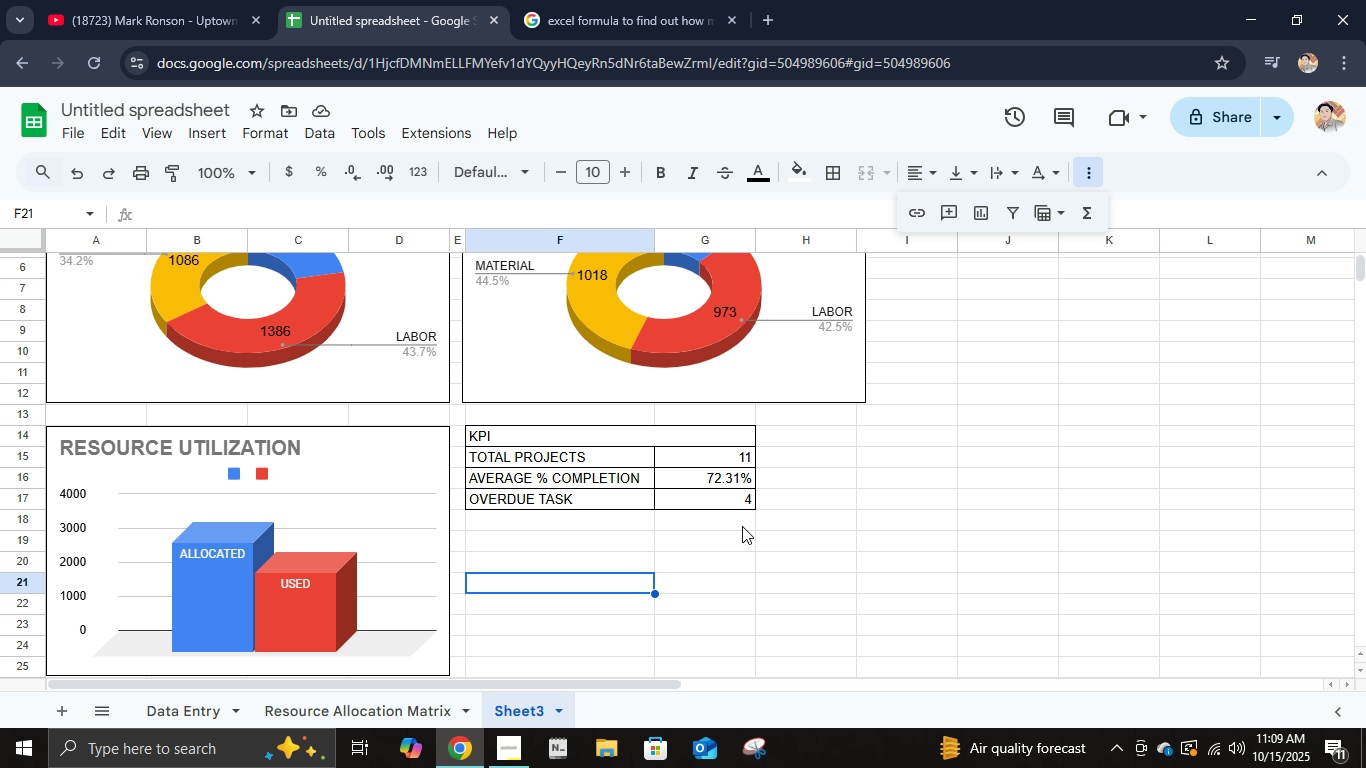 
scroll: coordinate [748, 524], scroll_direction: down, amount: 3.0
 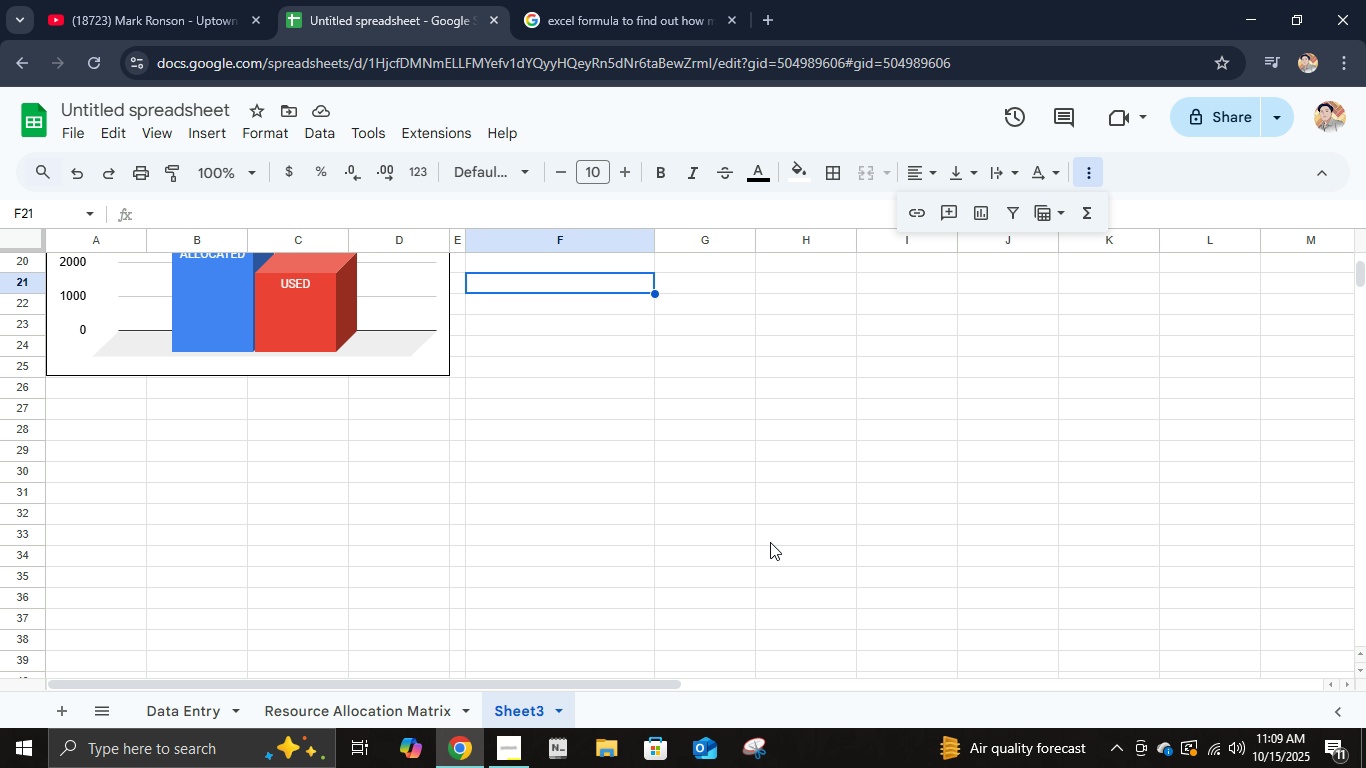 
scroll: coordinate [800, 493], scroll_direction: up, amount: 3.0
 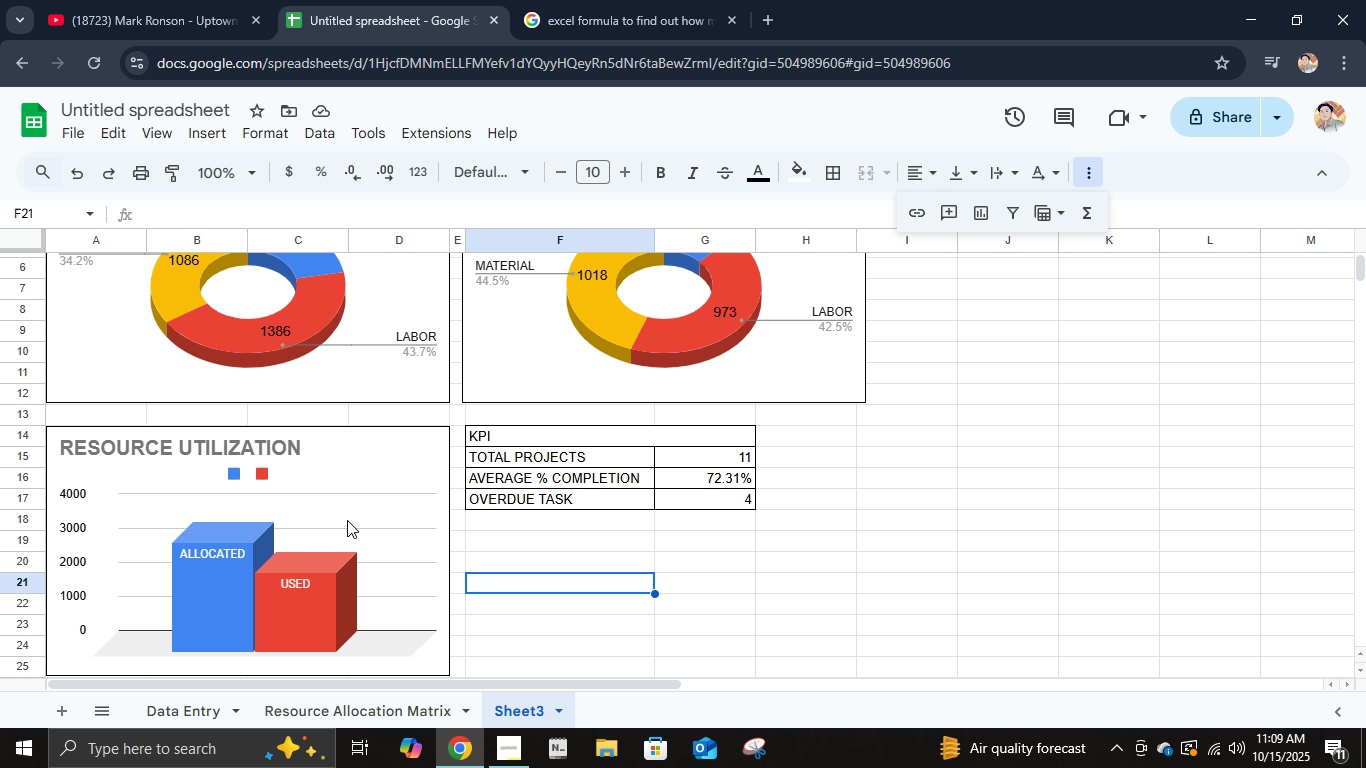 
scroll: coordinate [388, 510], scroll_direction: down, amount: 1.0
 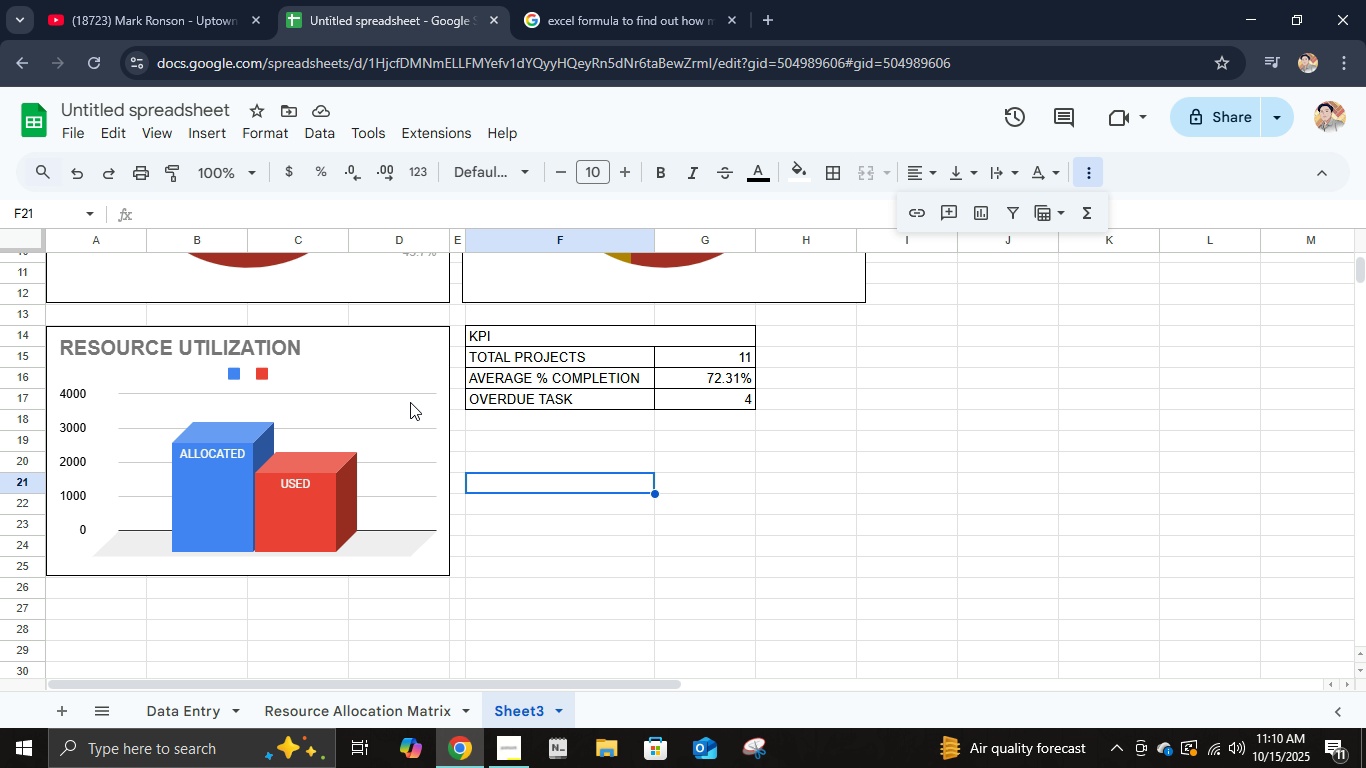 
left_click([411, 401])
 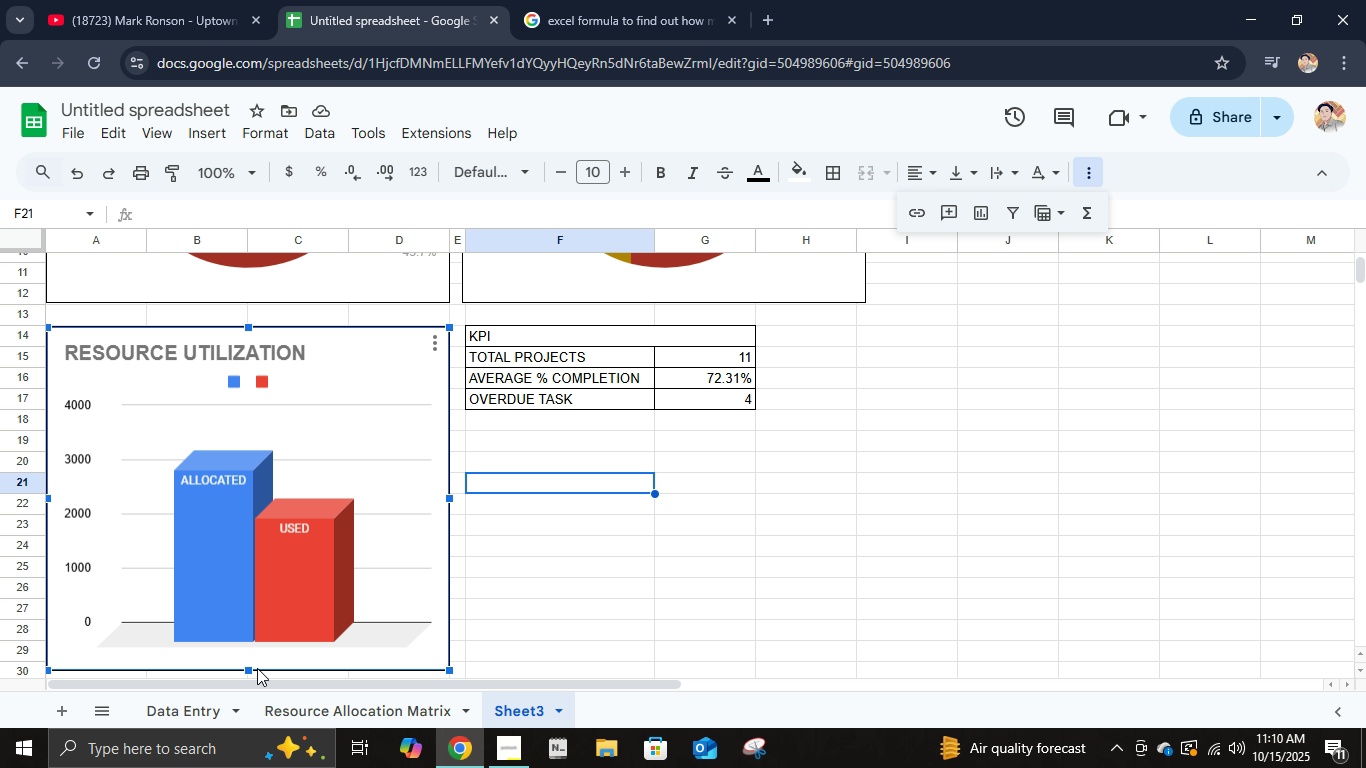 
left_click([549, 578])
 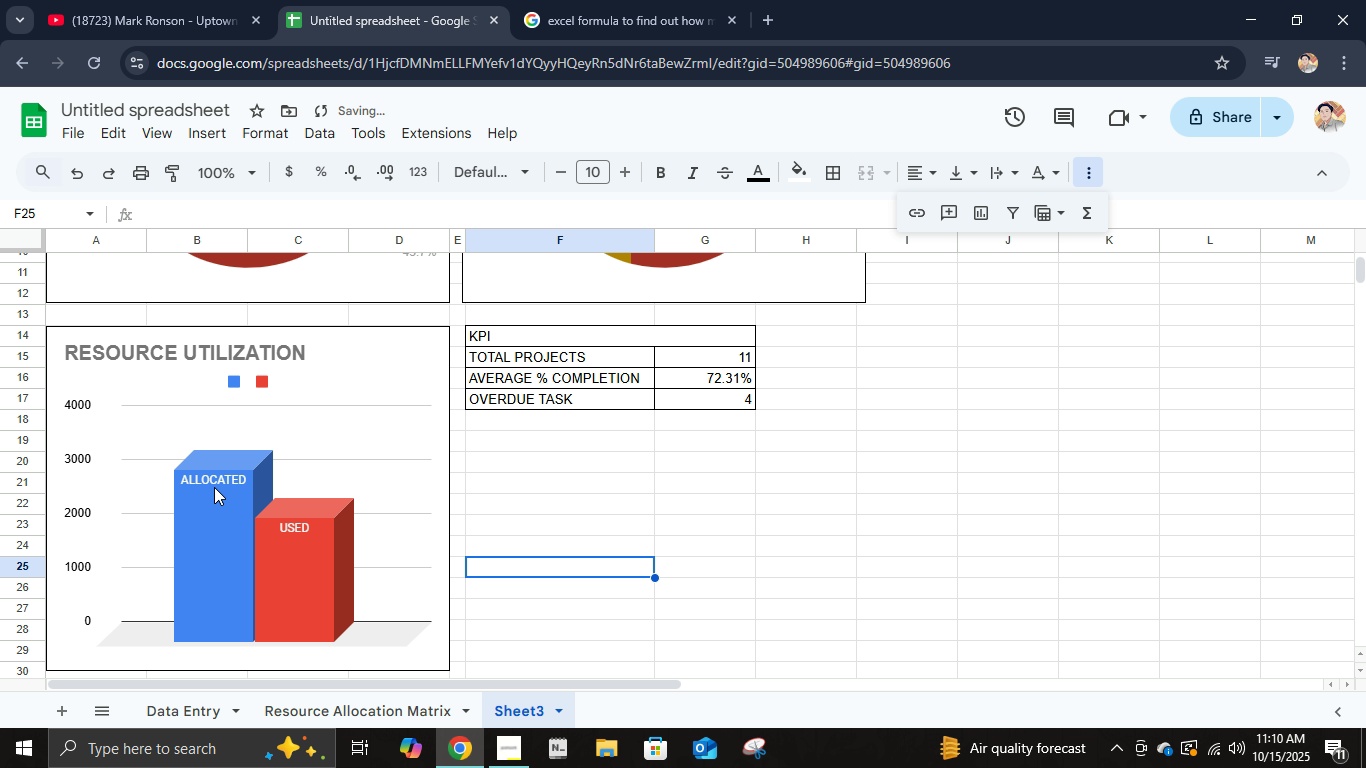 
left_click([216, 486])
 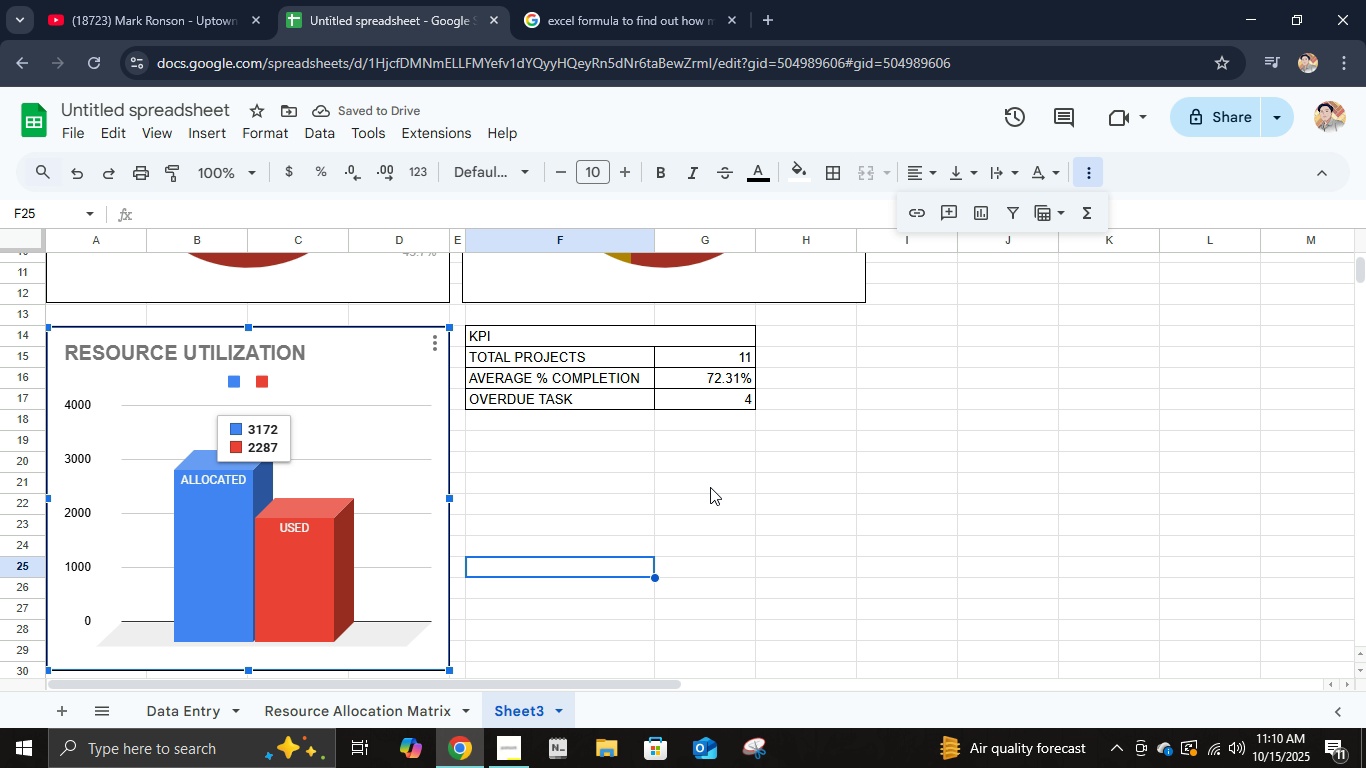 
left_click([710, 487])
 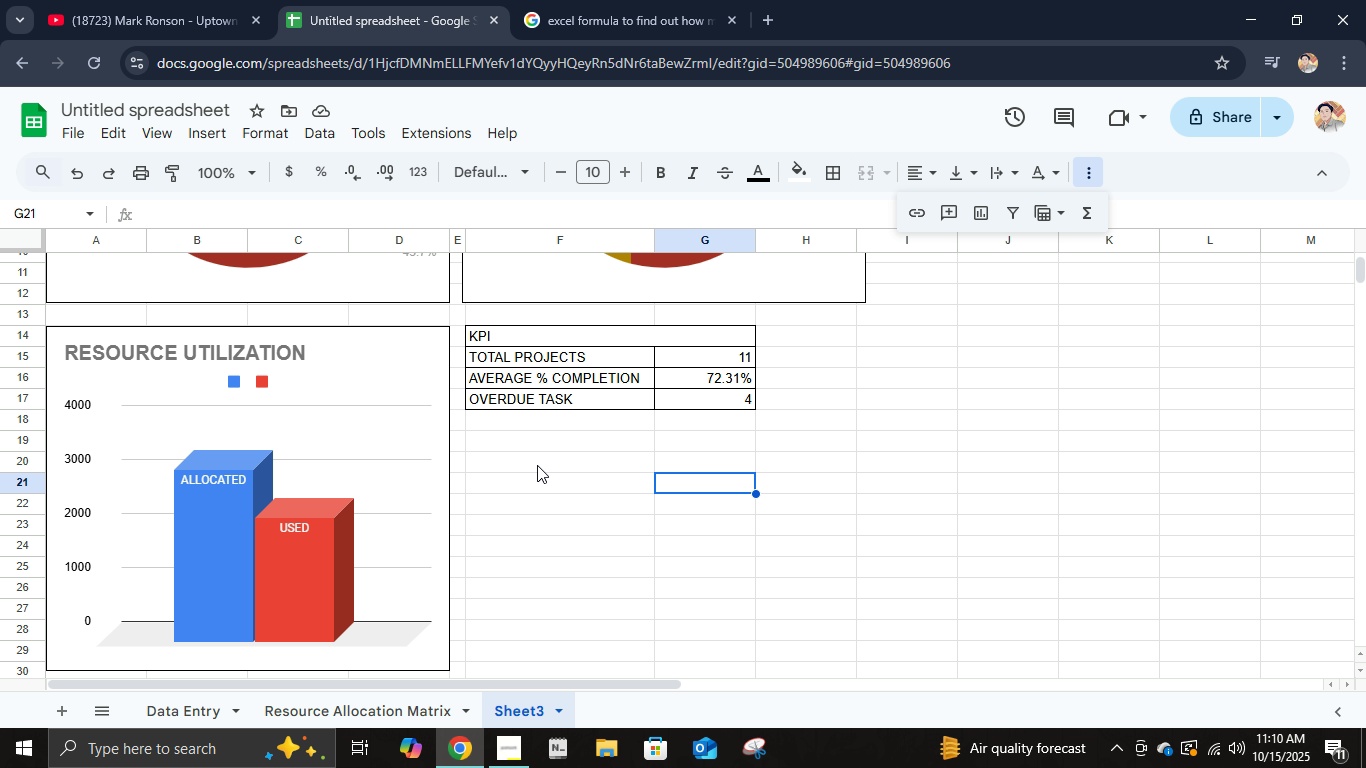 
left_click([537, 465])
 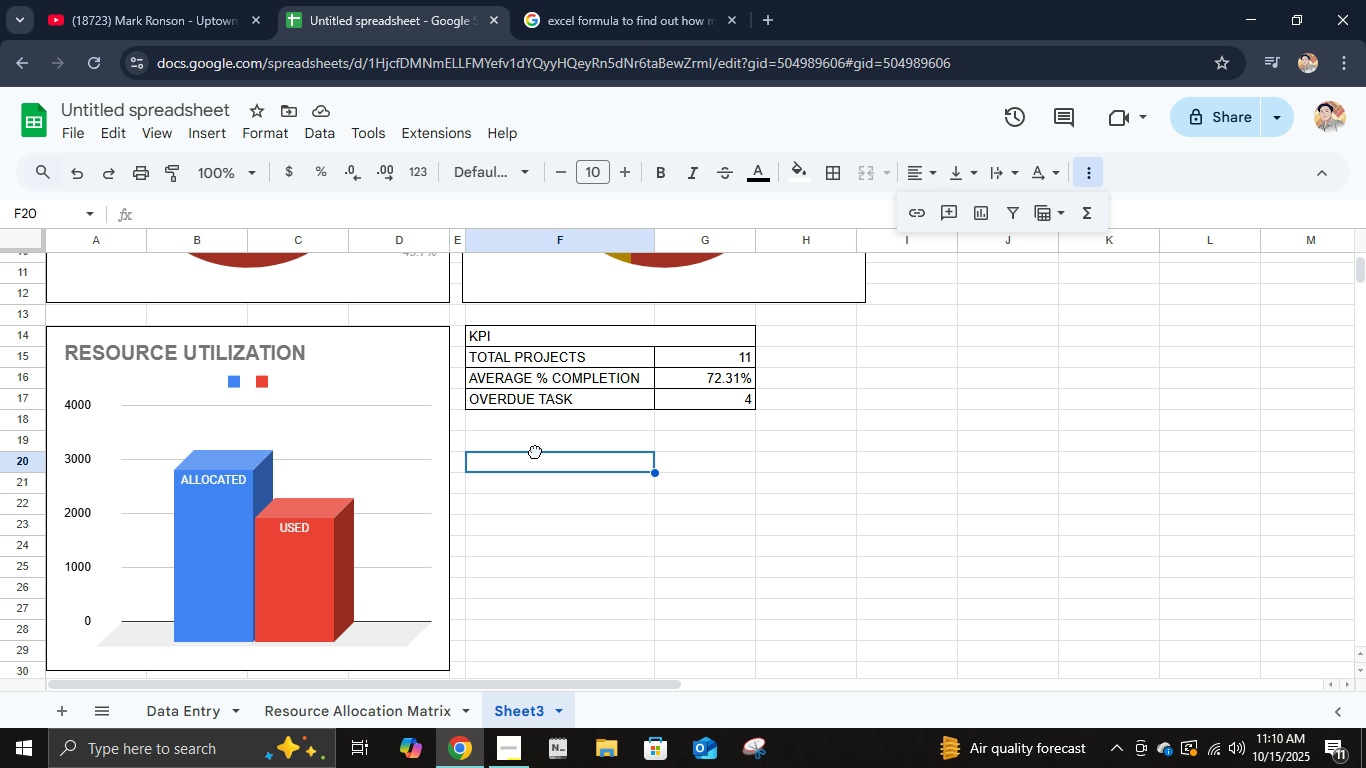 
left_click([535, 451])
 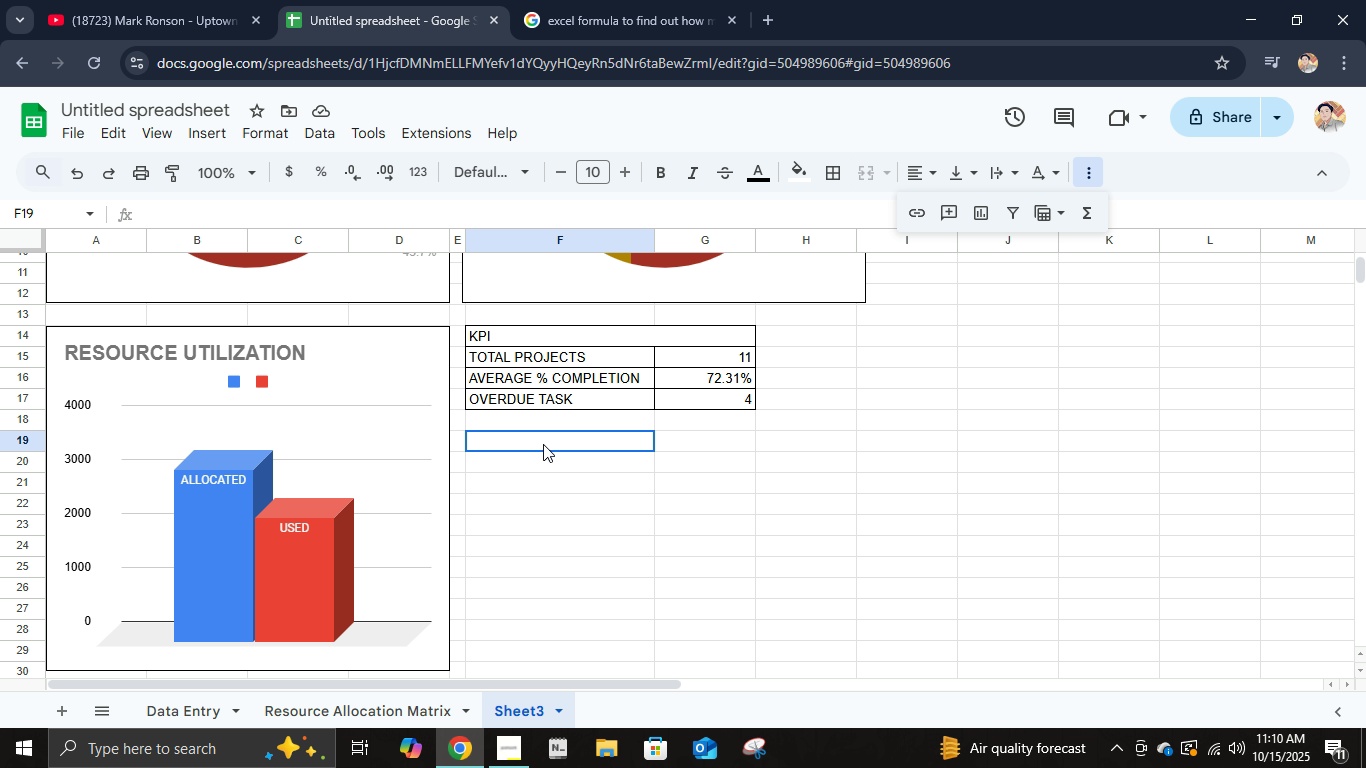 
left_click([543, 444])
 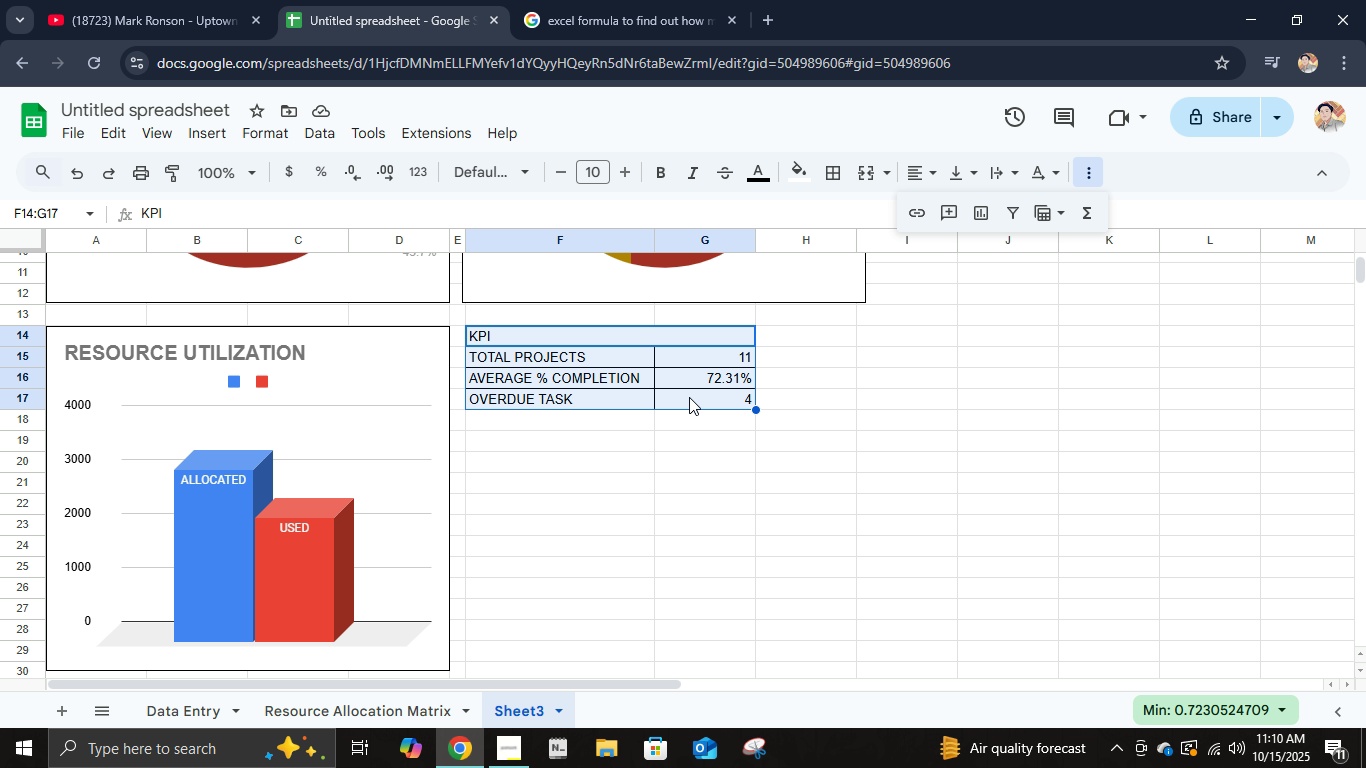 
left_click([648, 360])
 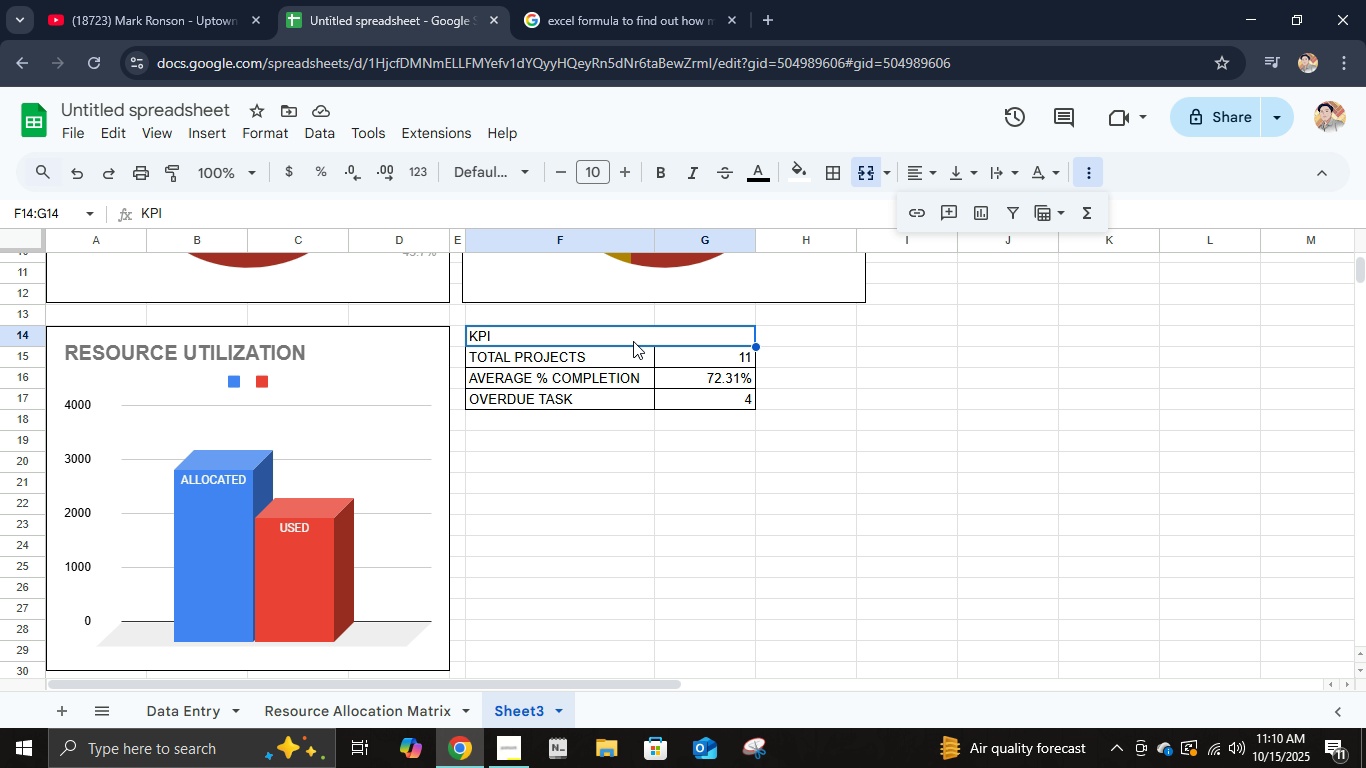 
left_click([633, 341])
 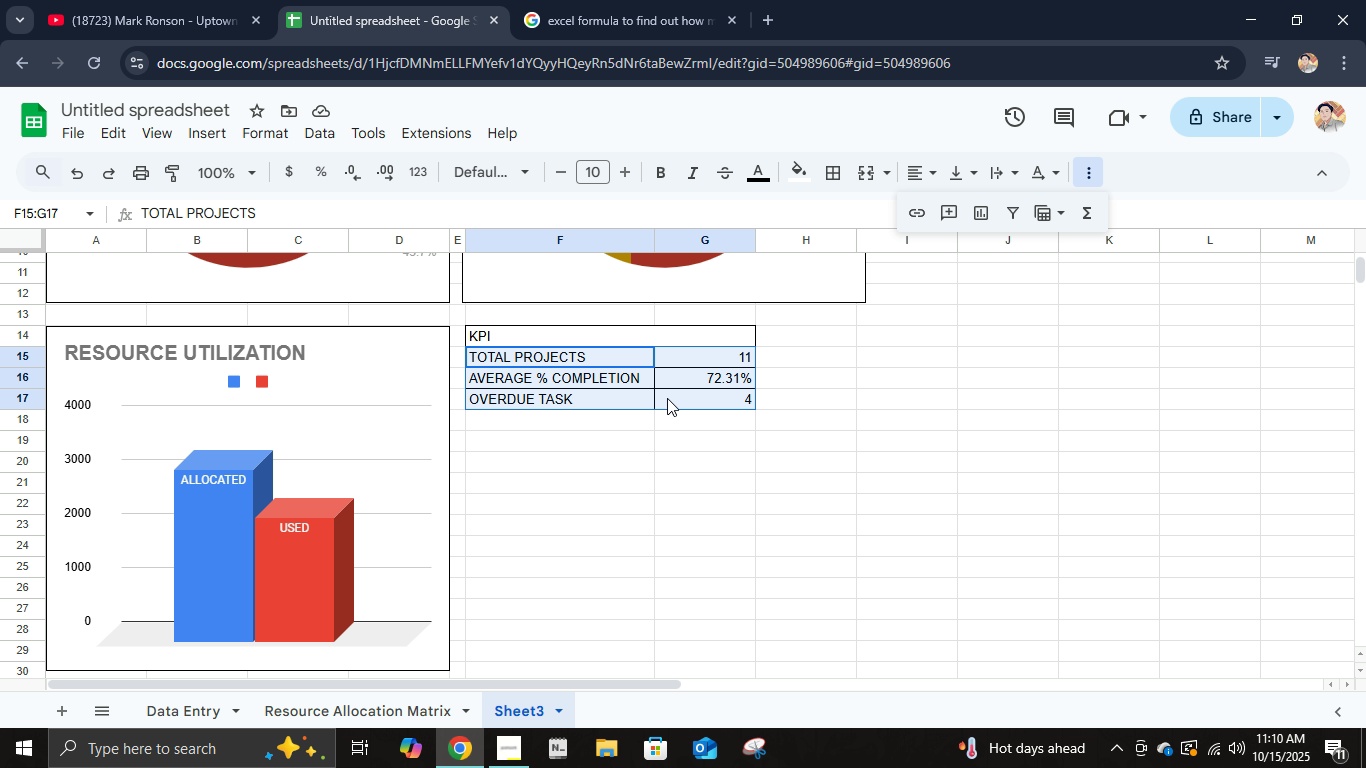 
left_click([756, 420])
 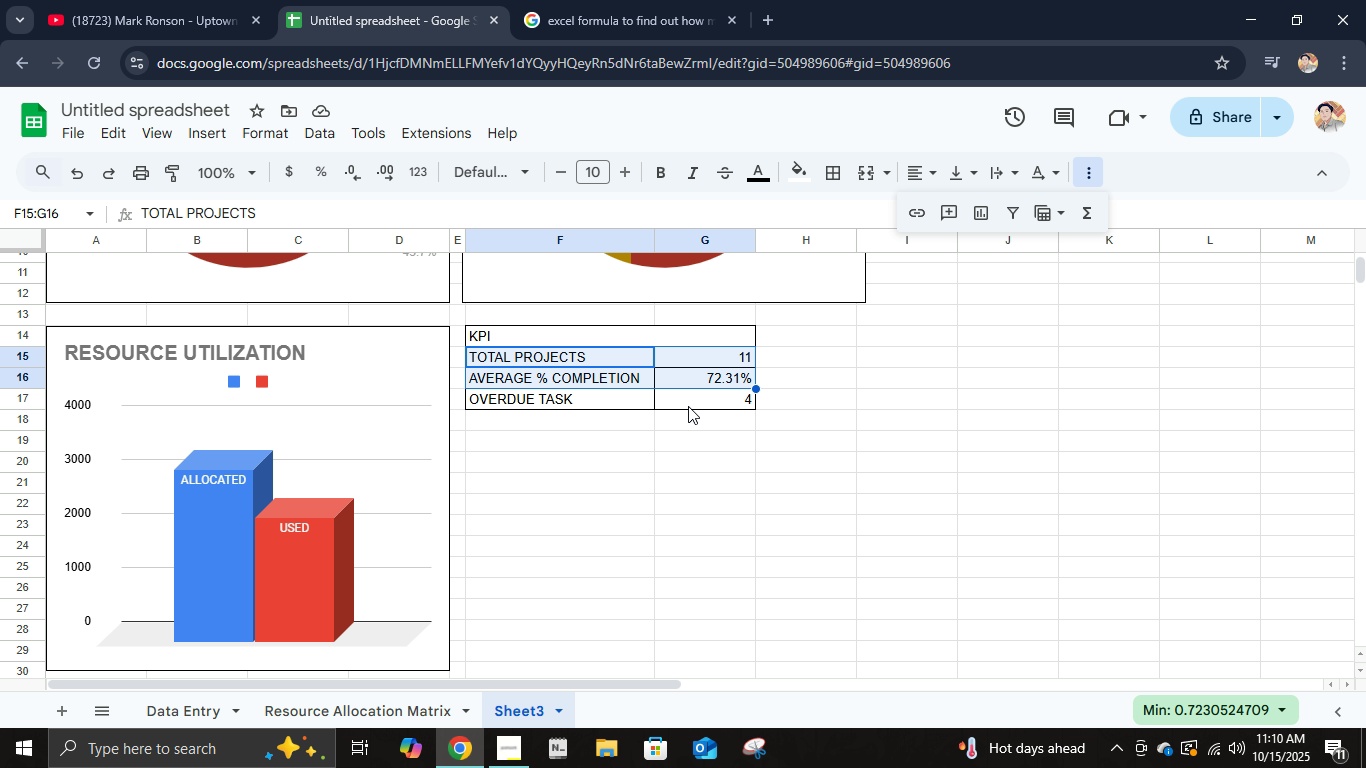 
left_click([626, 363])
 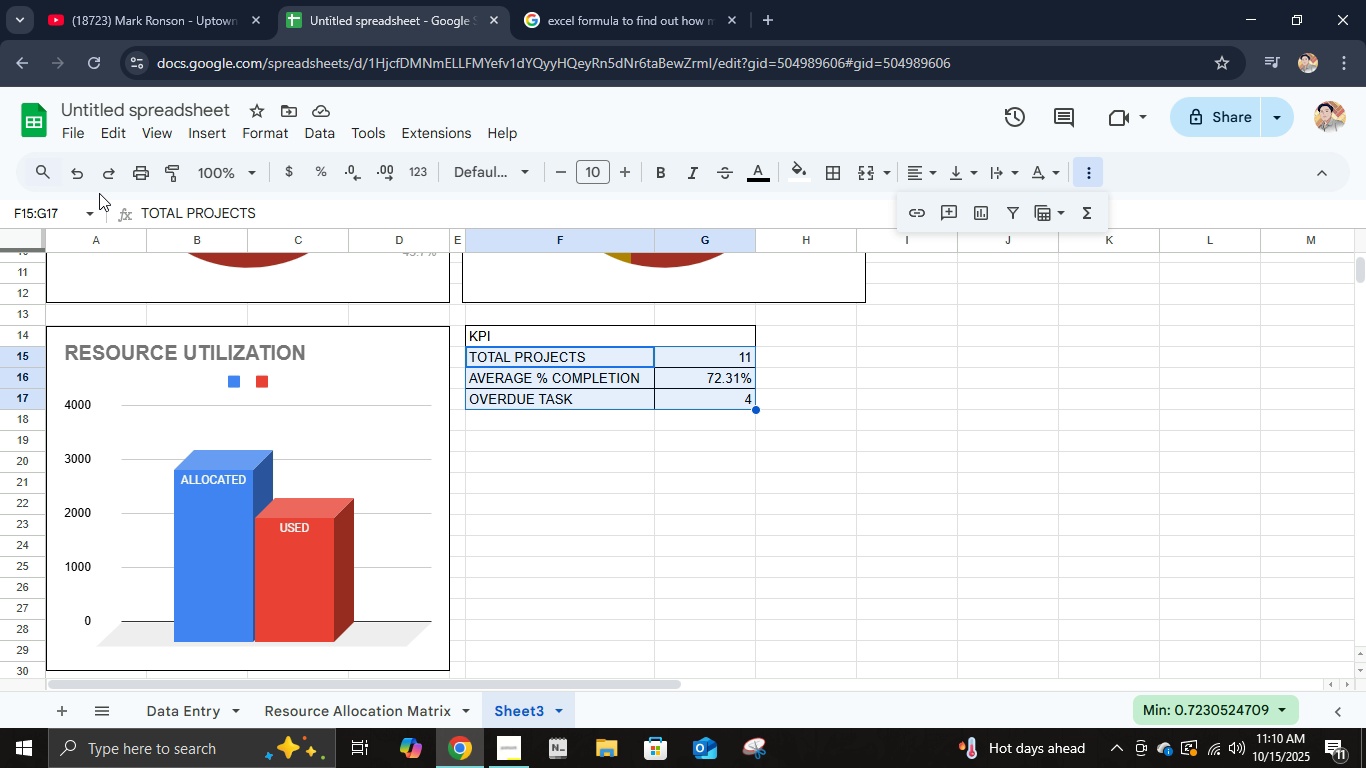 
left_click([214, 131])
 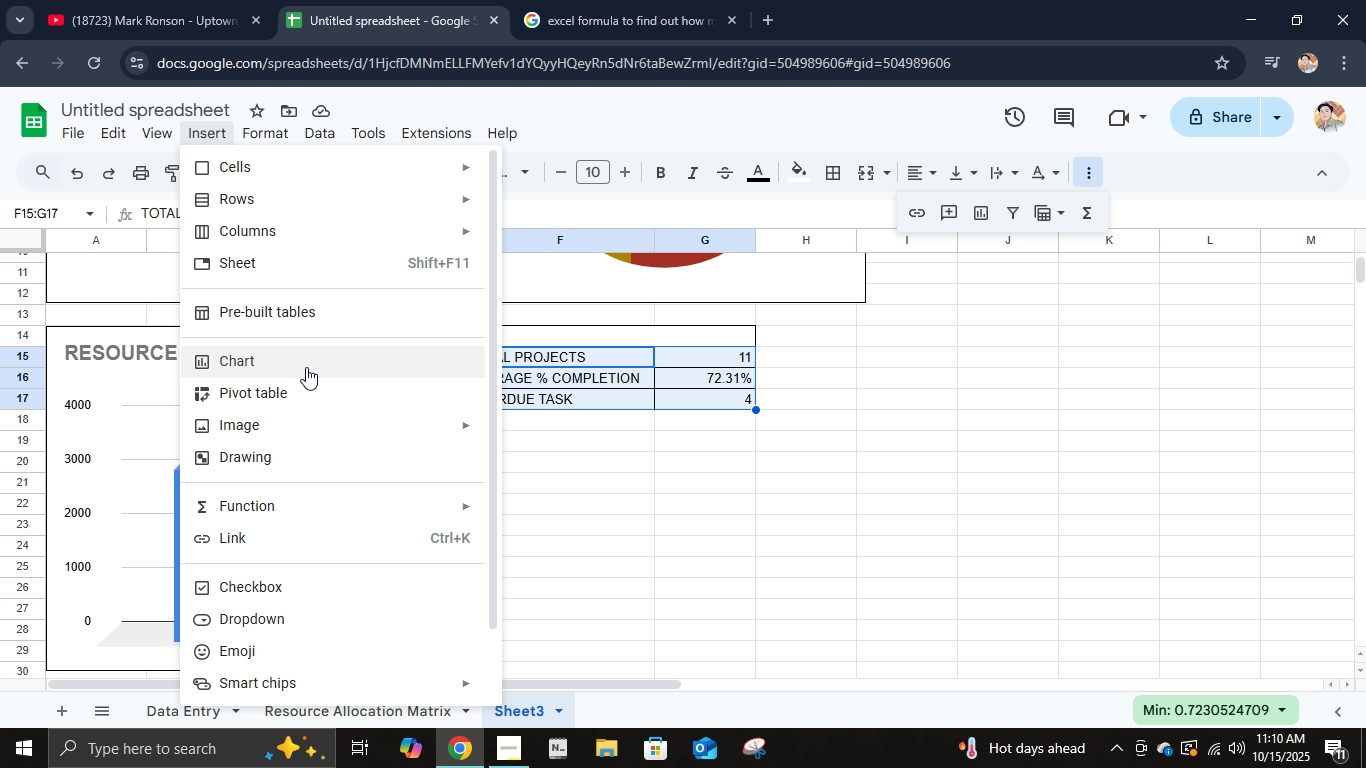 
left_click([306, 367])
 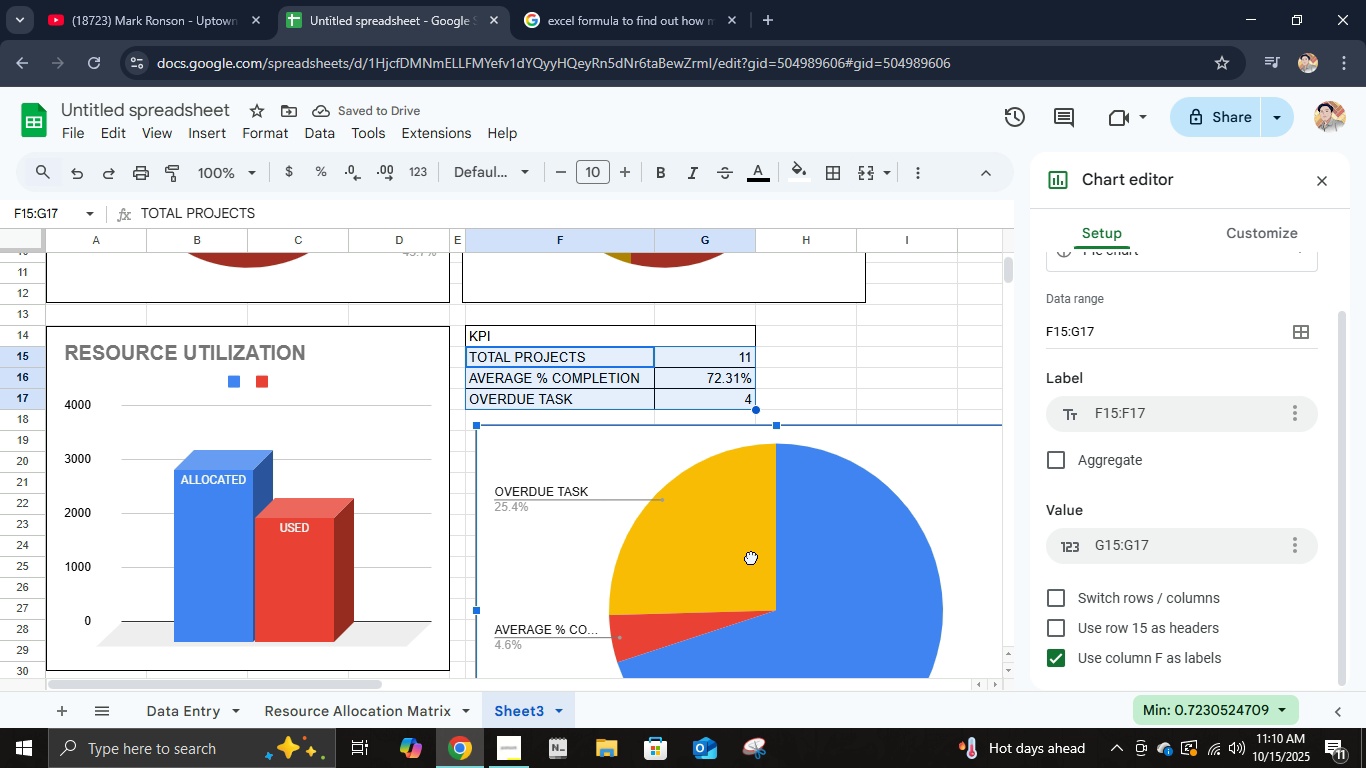 
scroll: coordinate [735, 529], scroll_direction: down, amount: 2.0
 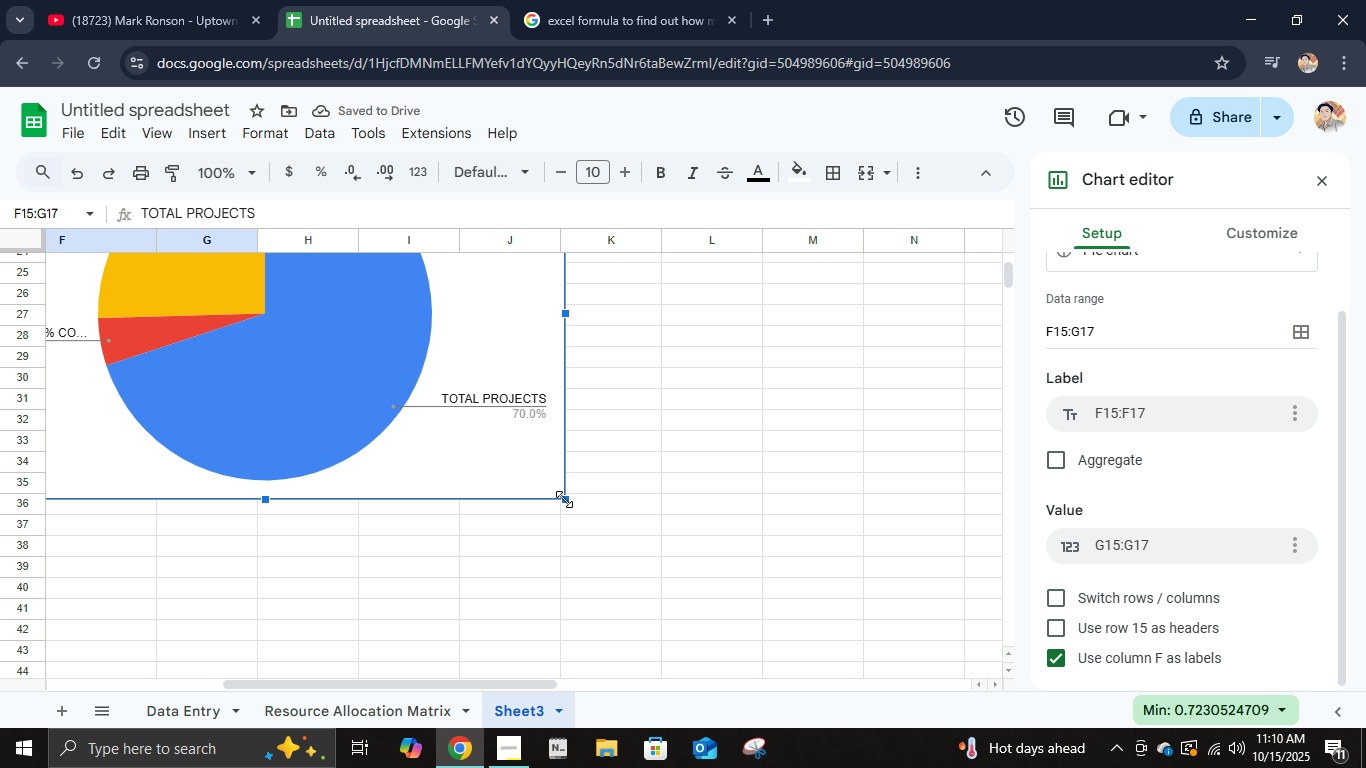 
scroll: coordinate [366, 399], scroll_direction: up, amount: 2.0
 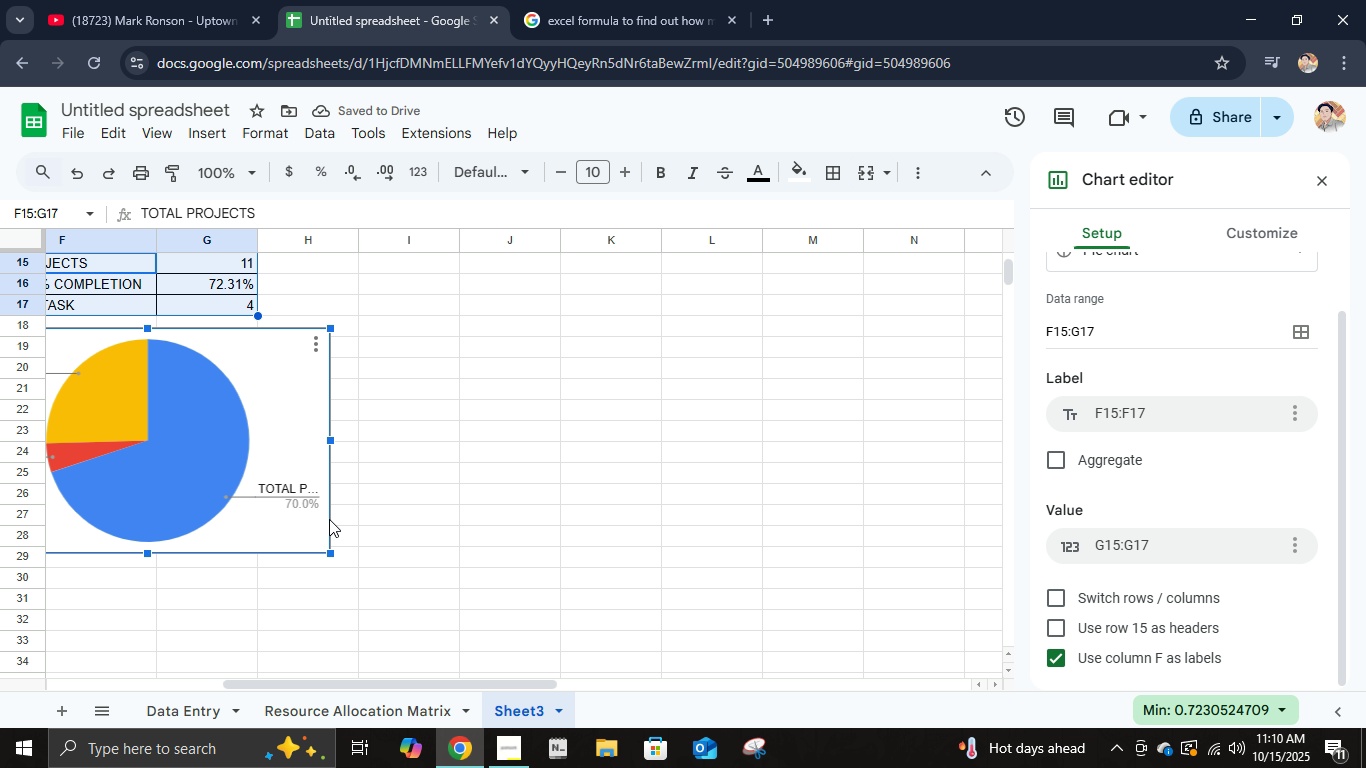 
wait(6.43)
 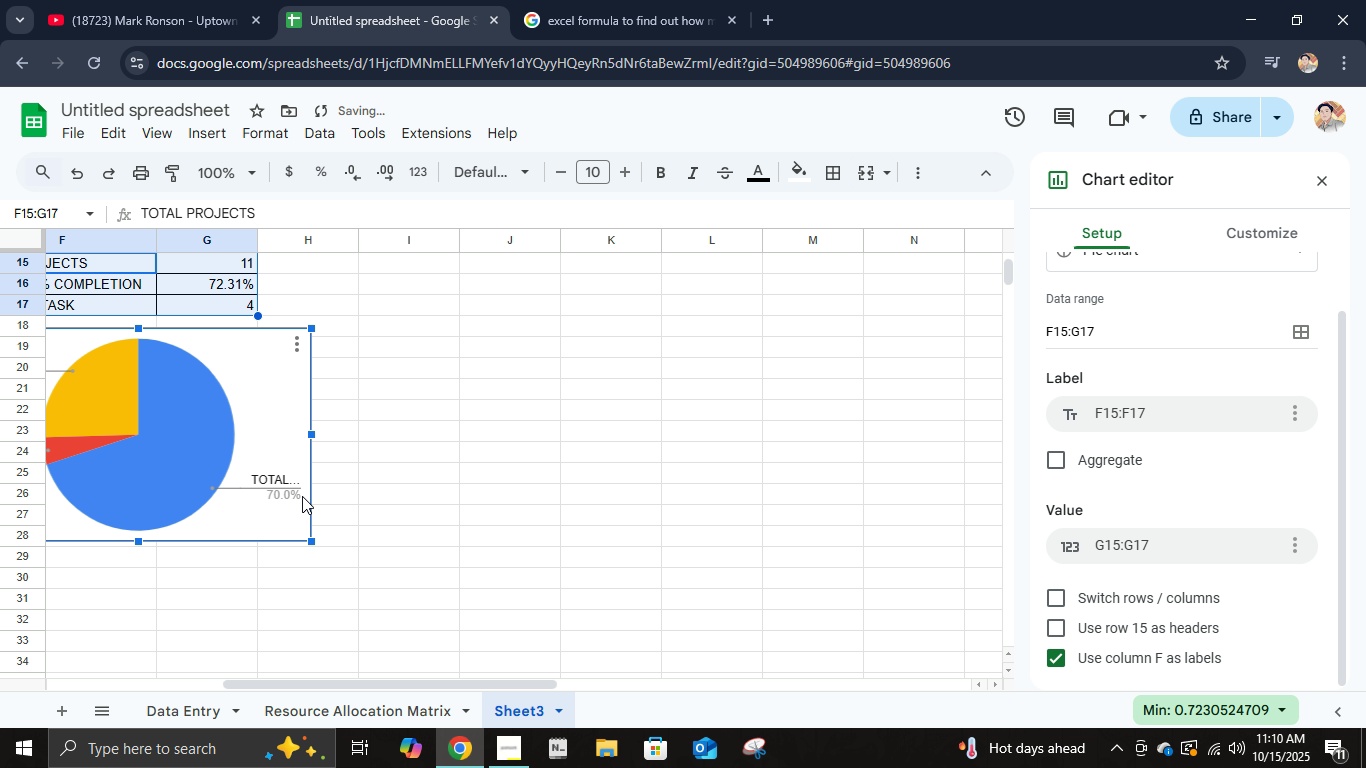 
left_click([498, 692])
 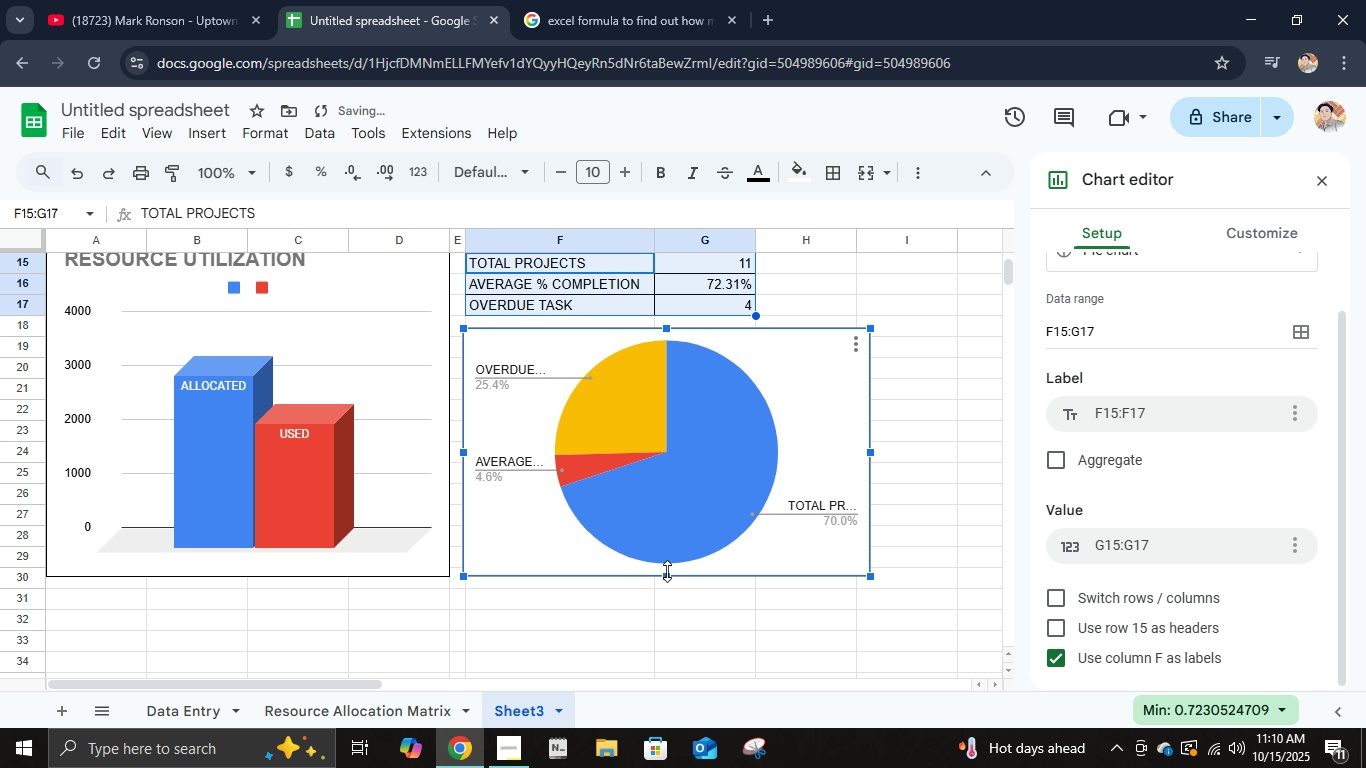 
wait(13.24)
 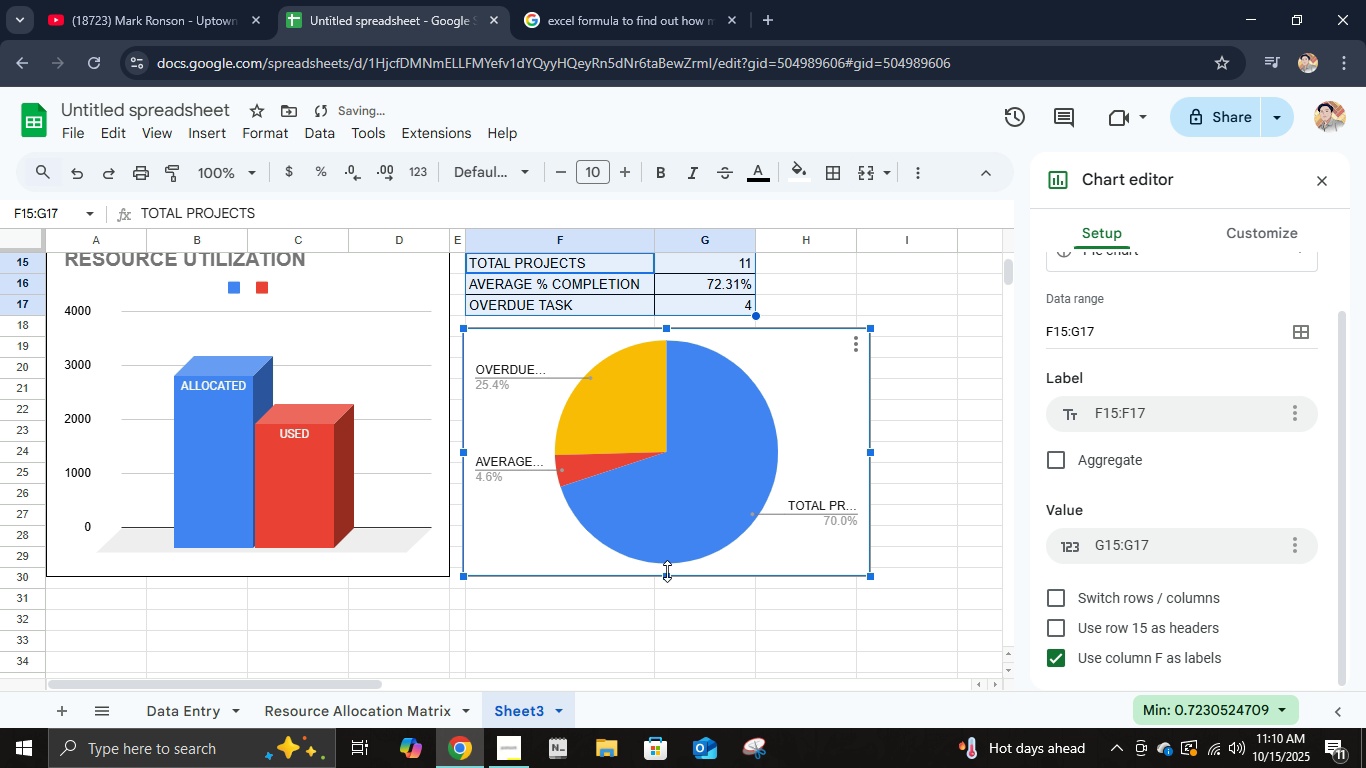 
left_click([903, 617])
 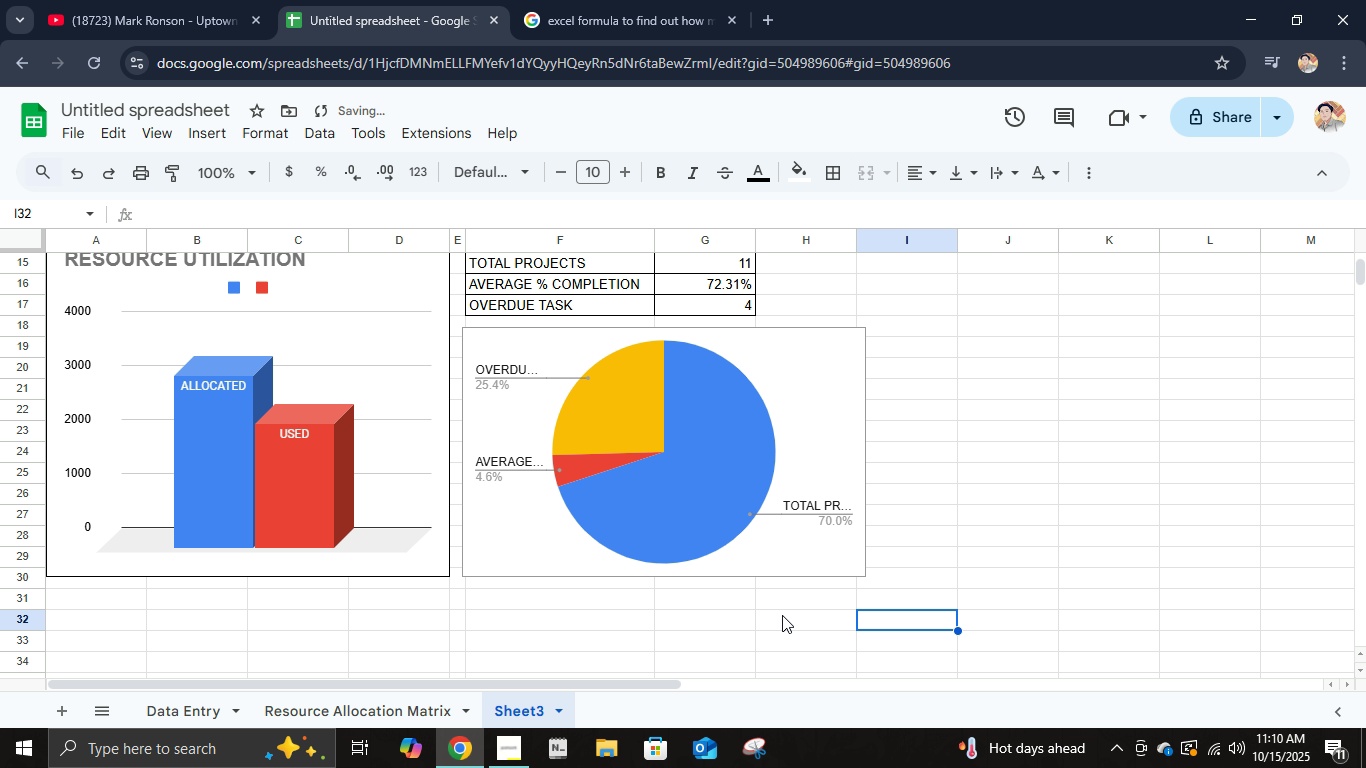 
scroll: coordinate [722, 555], scroll_direction: up, amount: 2.0
 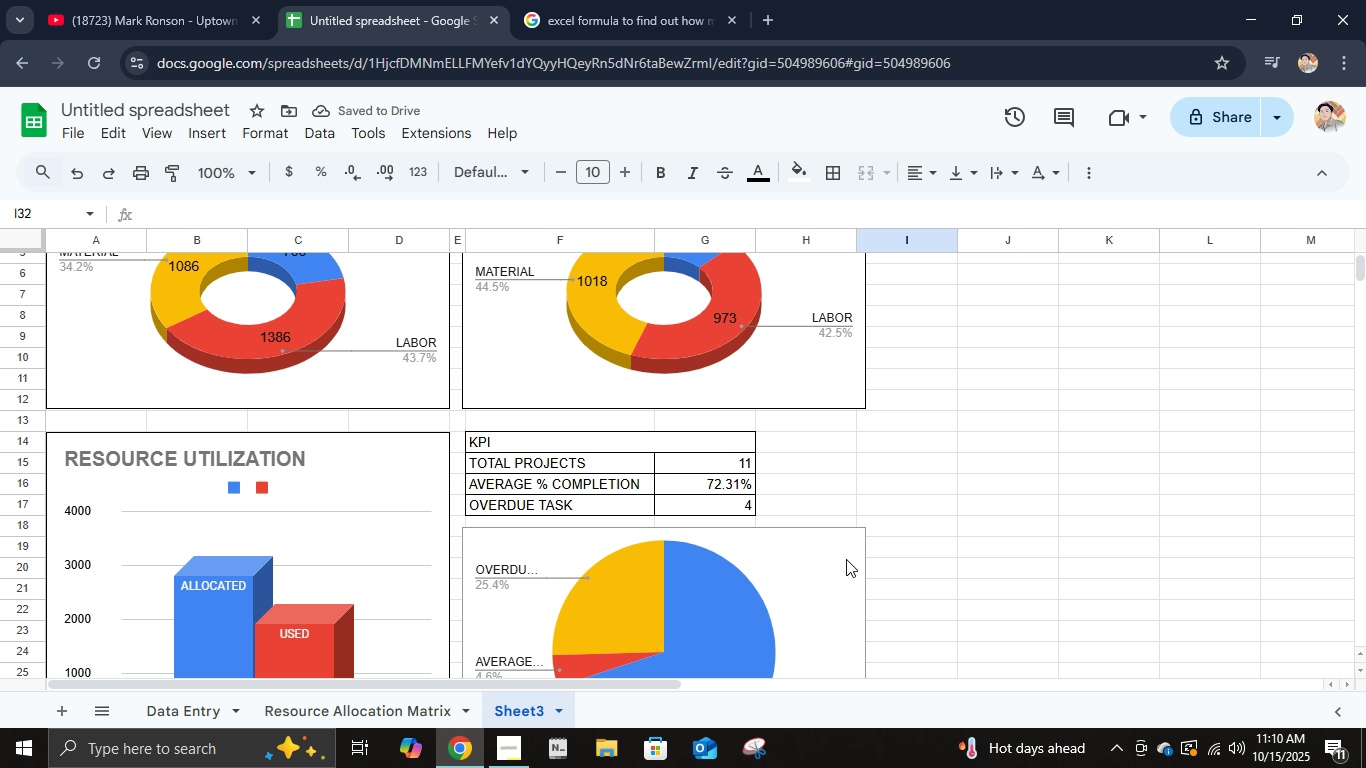 
left_click([828, 566])
 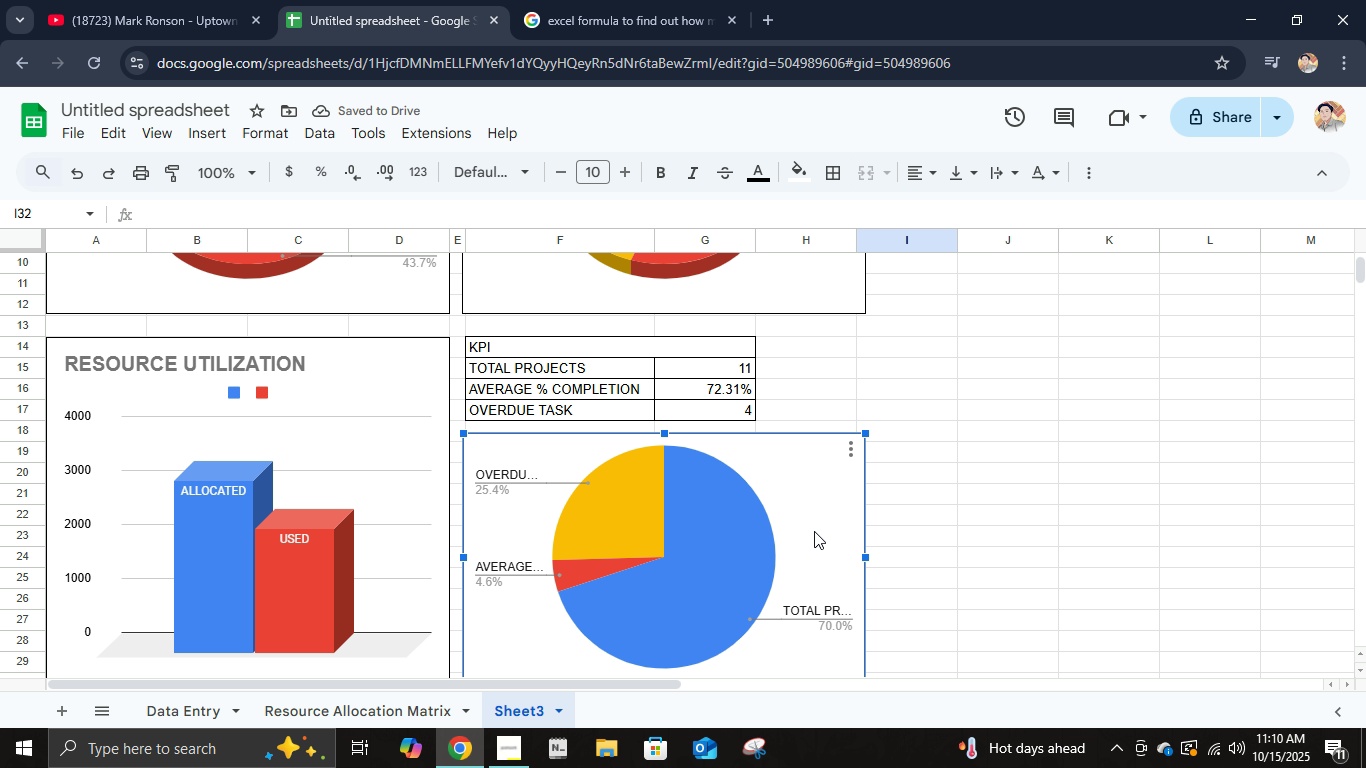 
double_click([814, 531])
 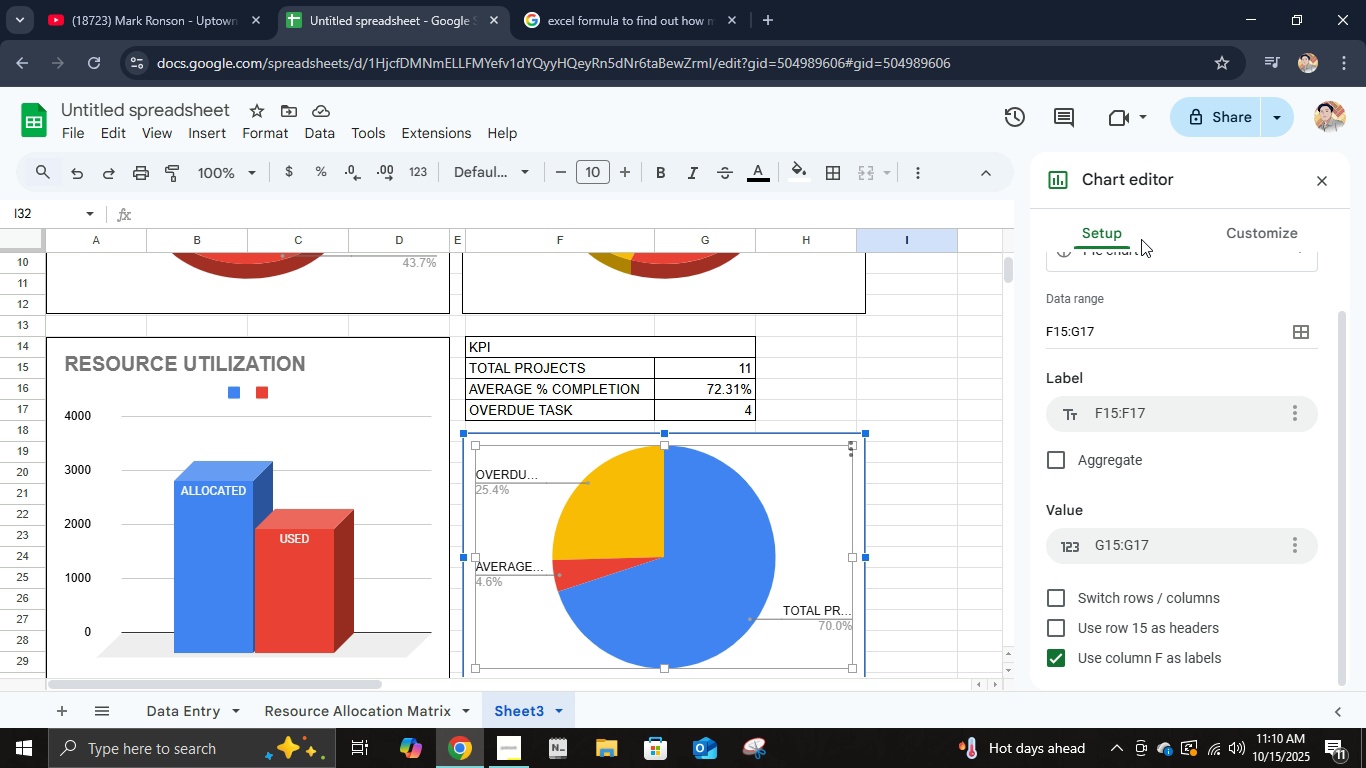 
scroll: coordinate [1114, 554], scroll_direction: down, amount: 2.0
 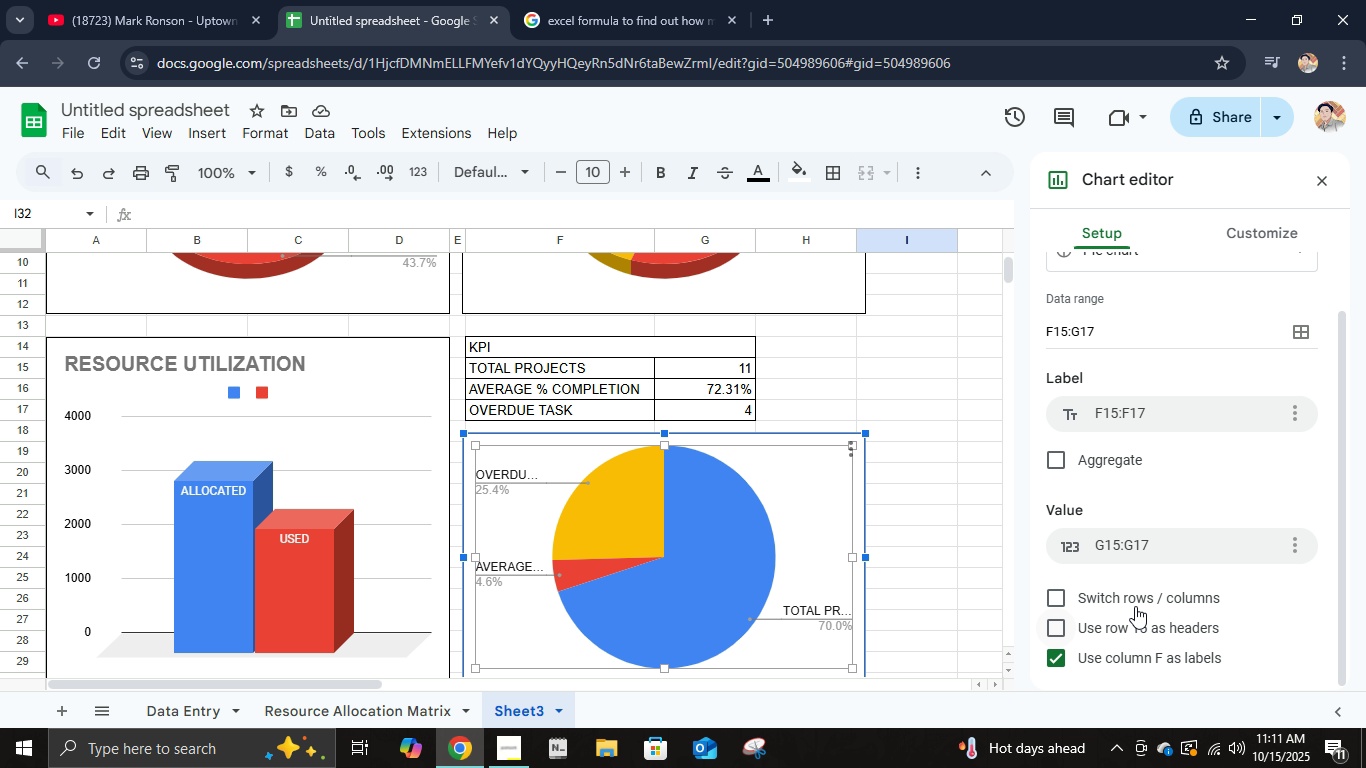 
scroll: coordinate [1197, 376], scroll_direction: up, amount: 8.0
 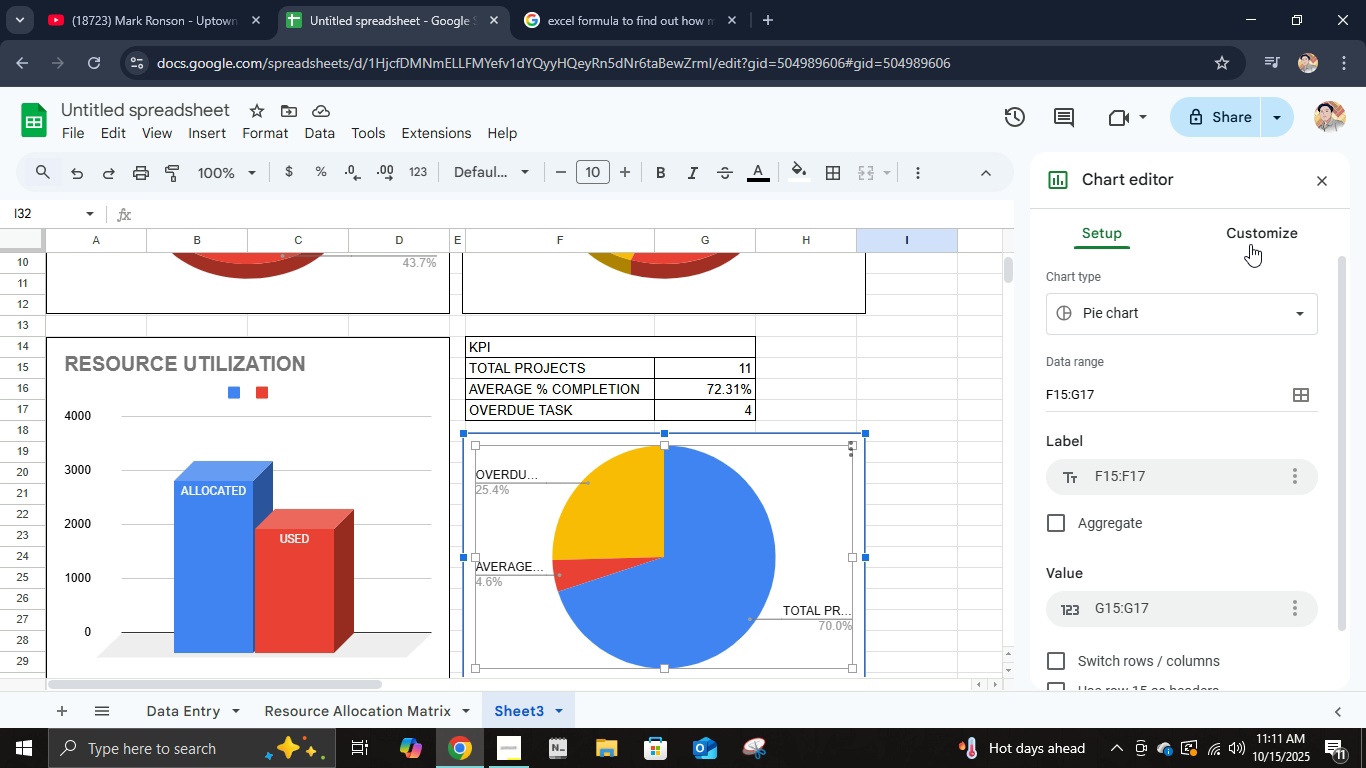 
left_click([1250, 244])
 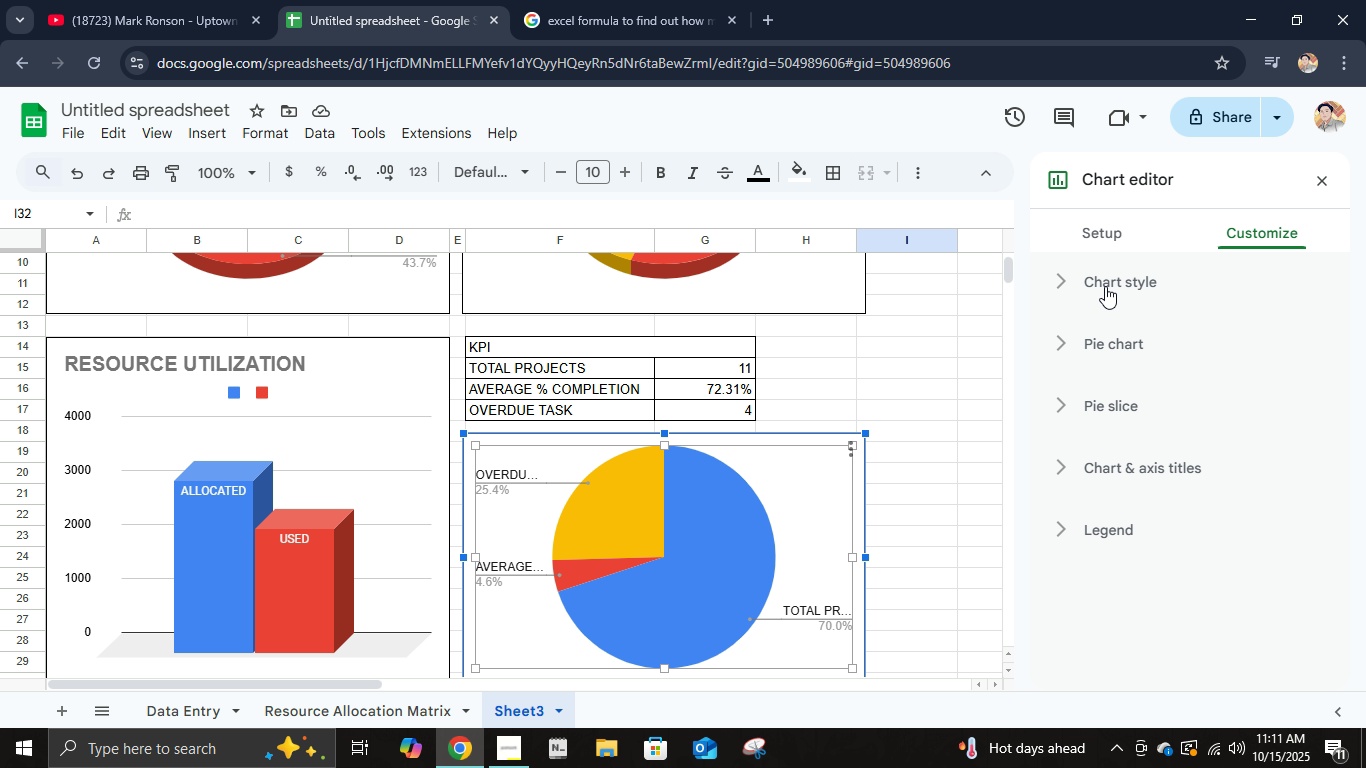 
left_click([1104, 284])
 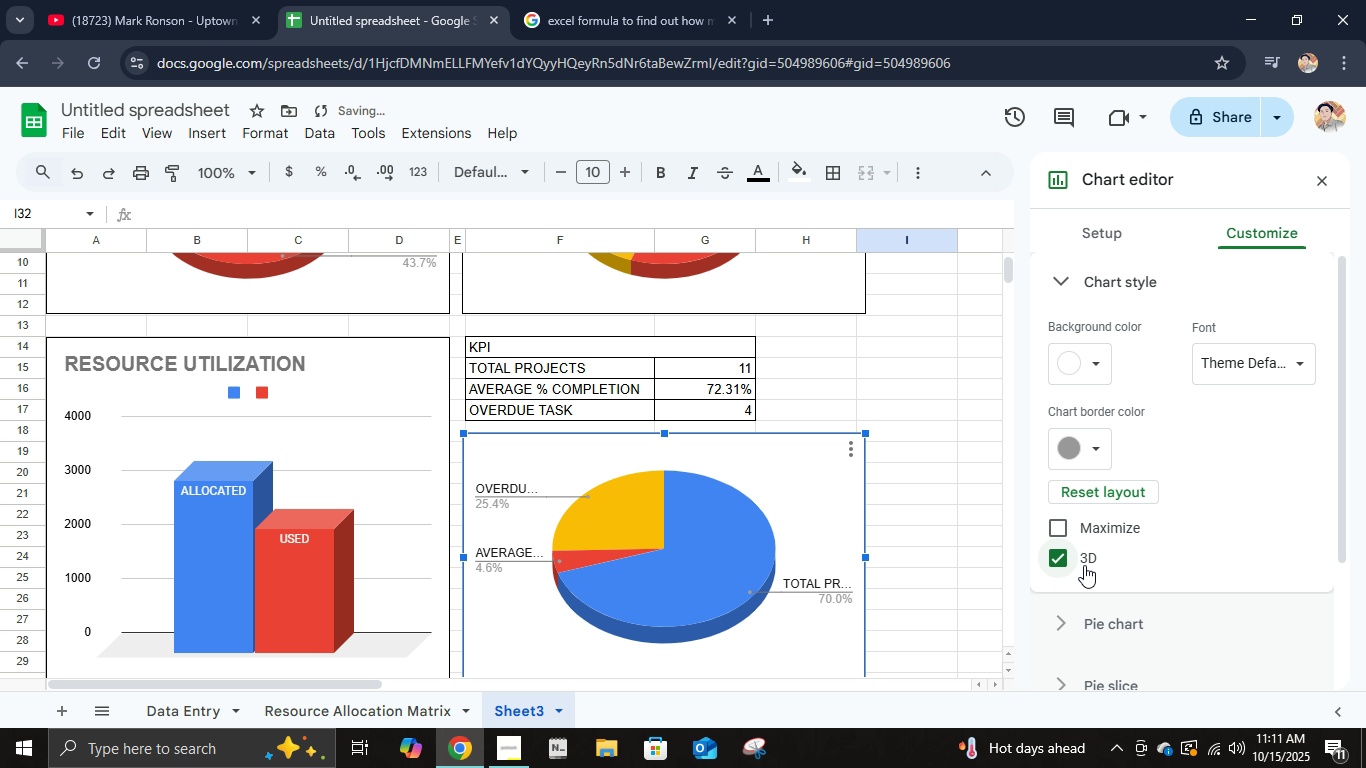 
scroll: coordinate [1206, 500], scroll_direction: down, amount: 1.0
 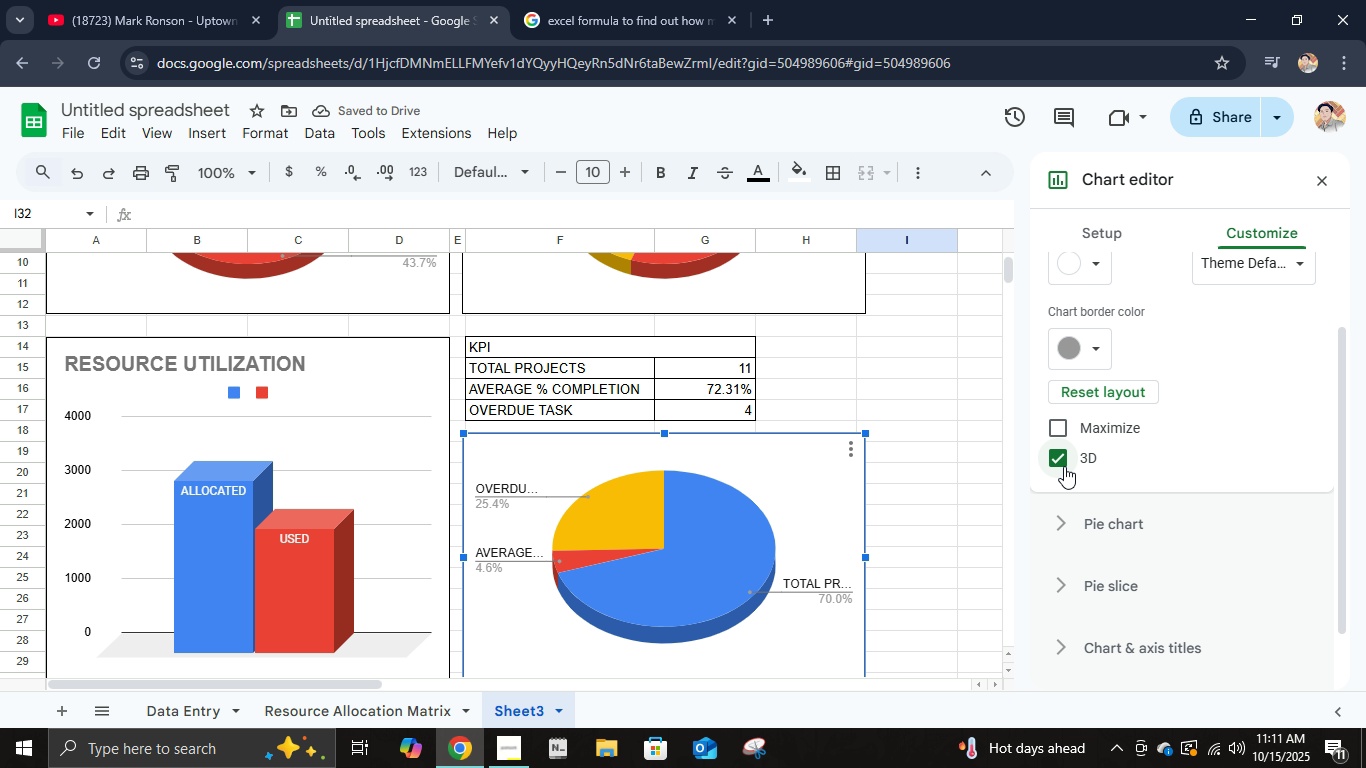 
left_click([1058, 457])
 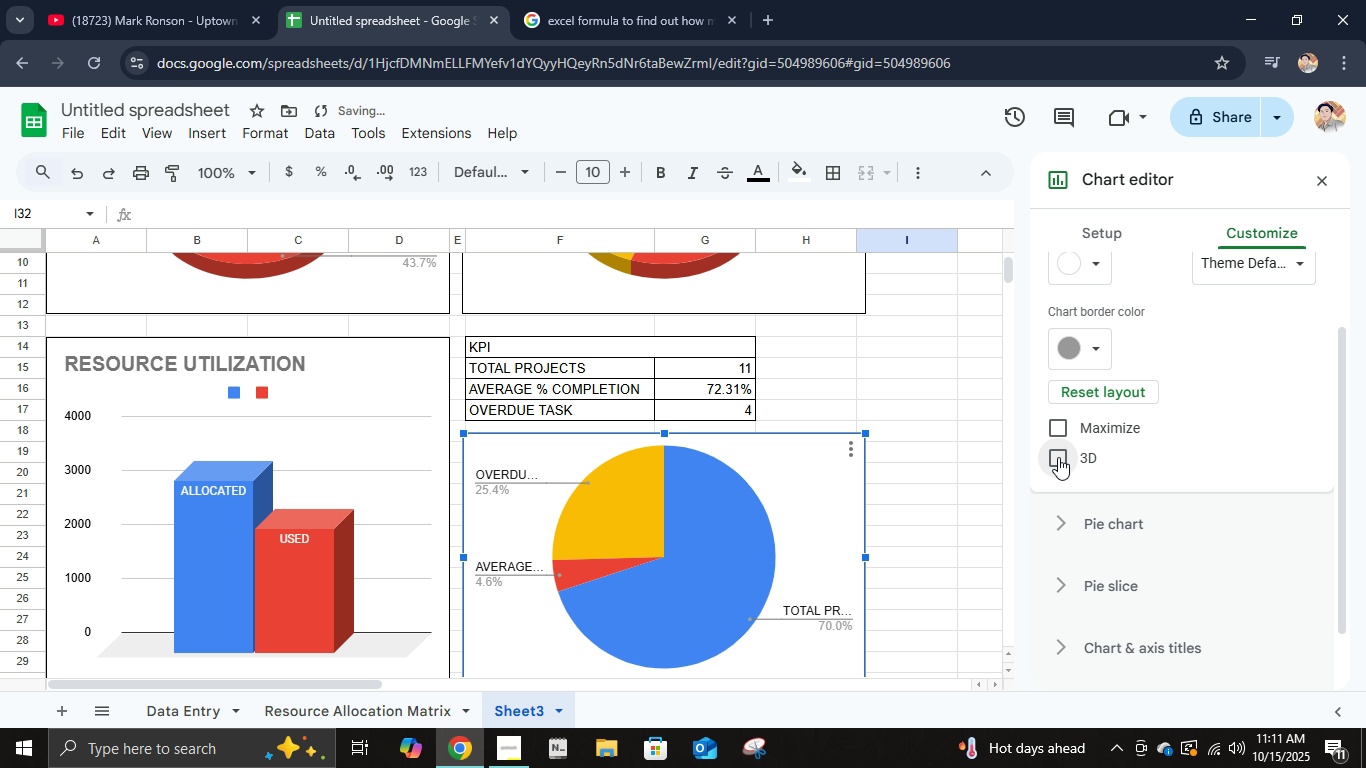 
left_click([1058, 457])
 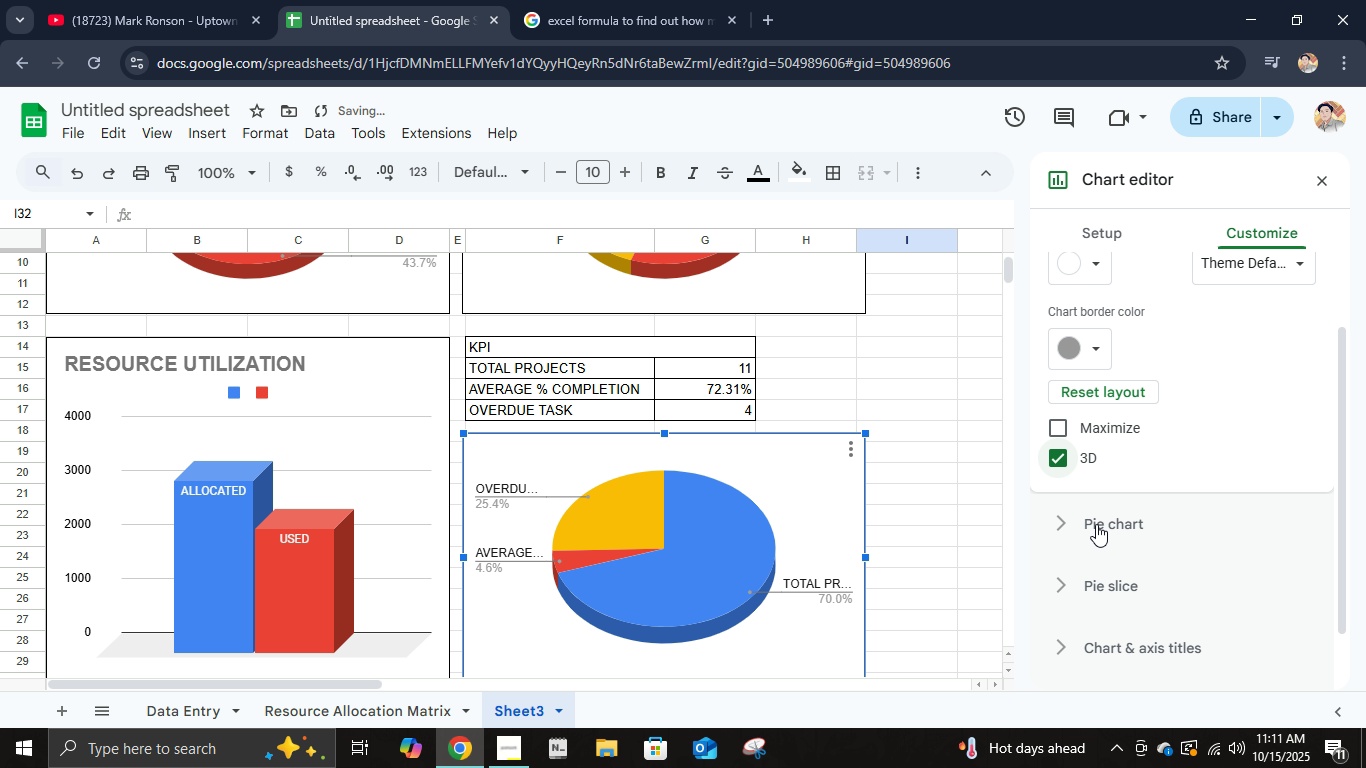 
left_click([1096, 531])
 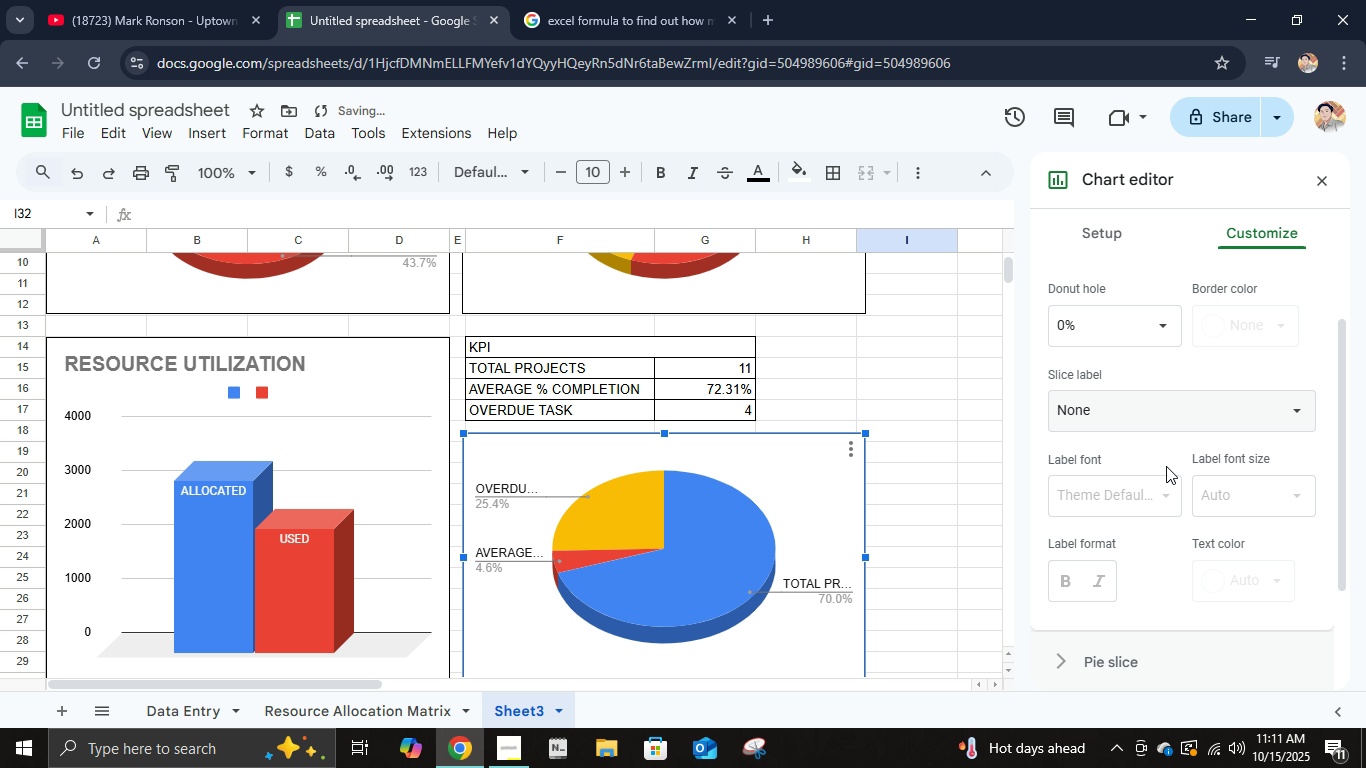 
scroll: coordinate [1173, 501], scroll_direction: down, amount: 4.0
 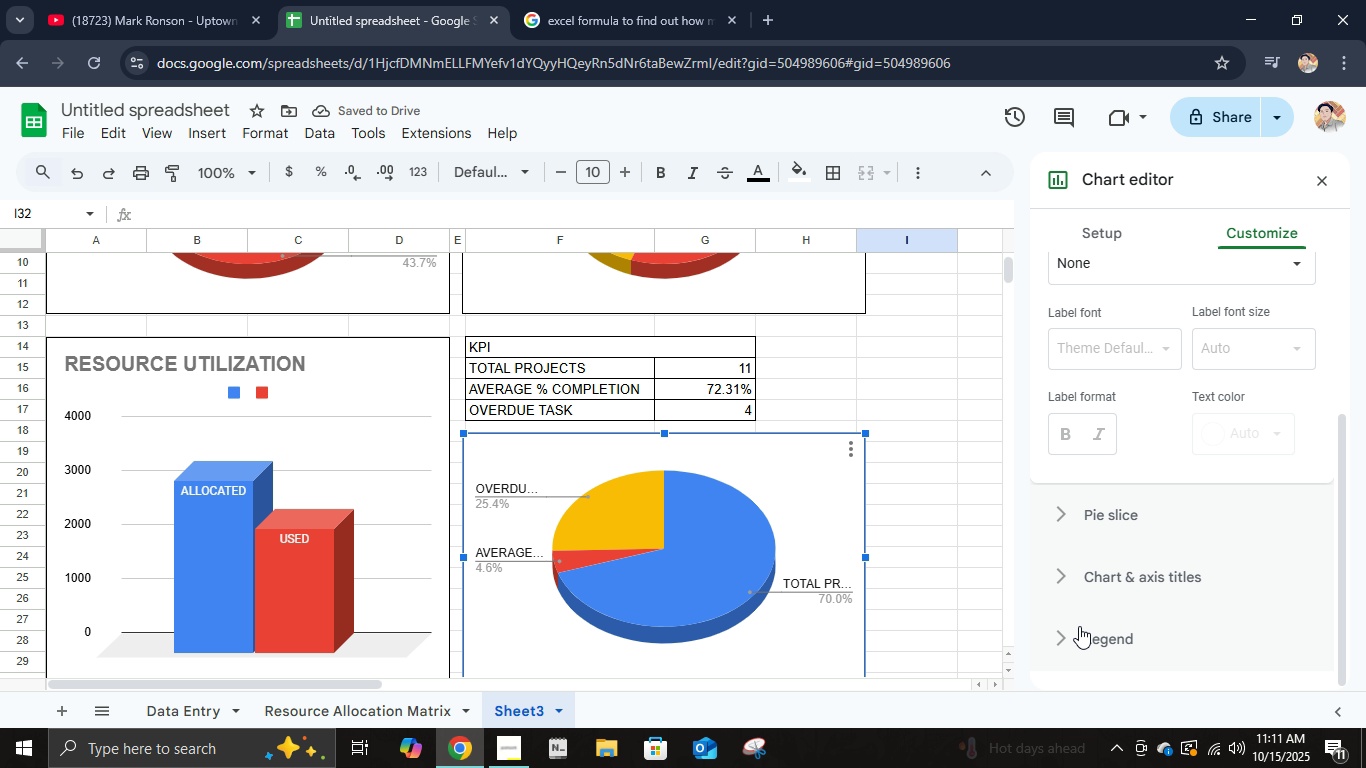 
left_click([1092, 563])
 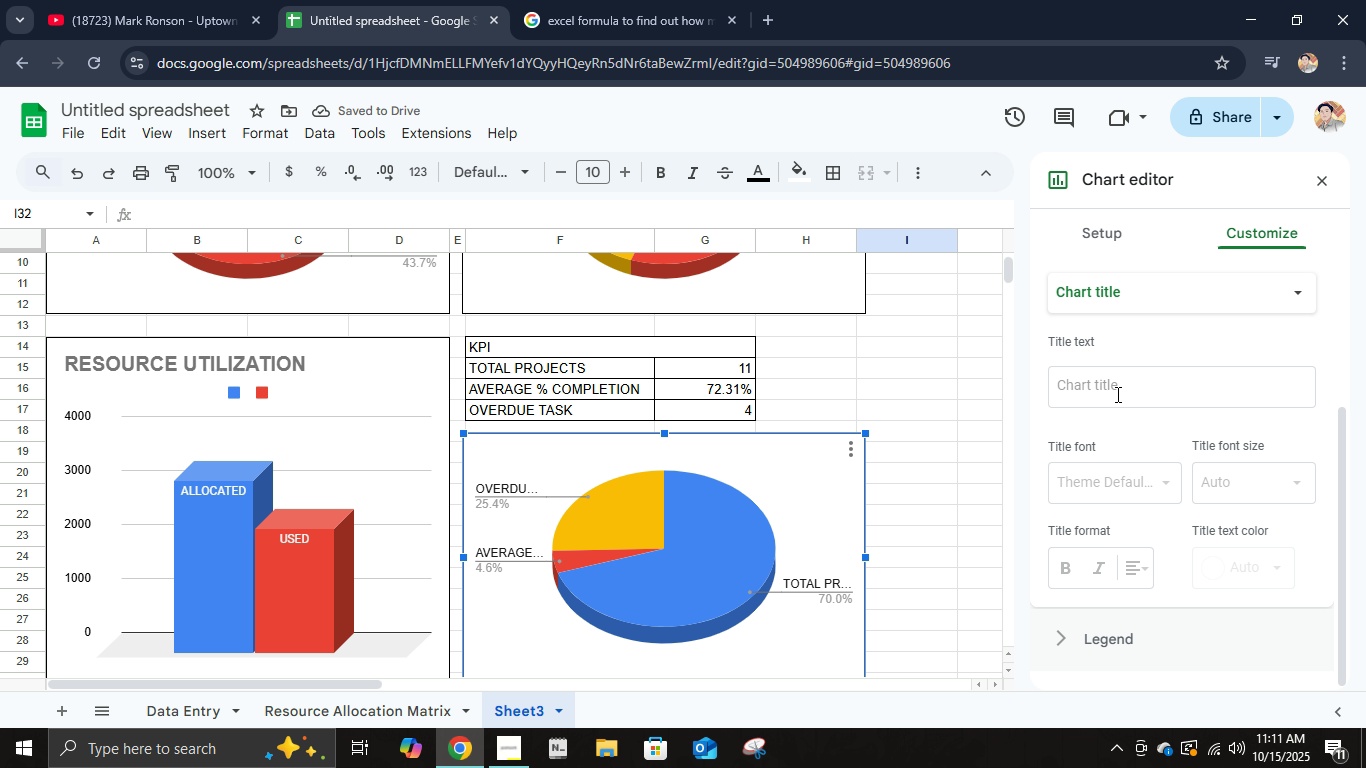 
left_click([1116, 384])
 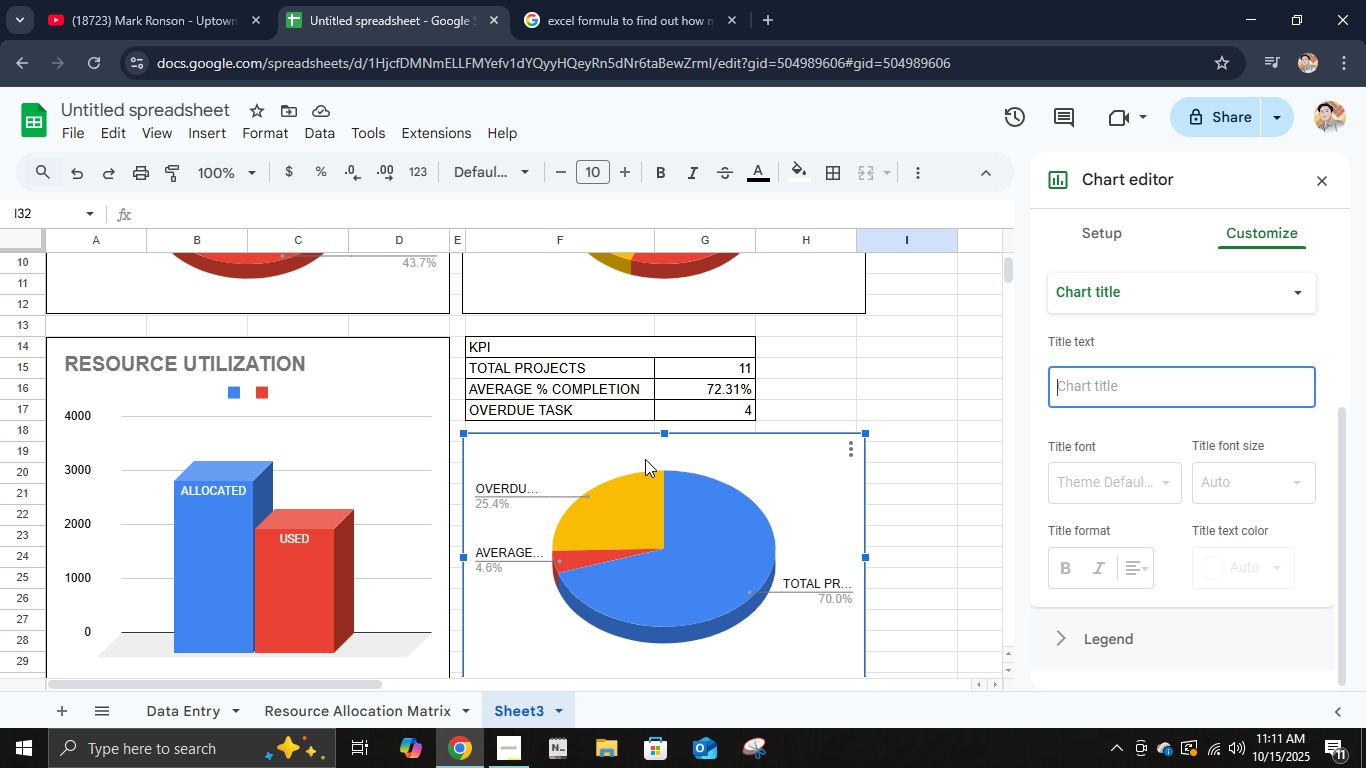 
type(KPI)
 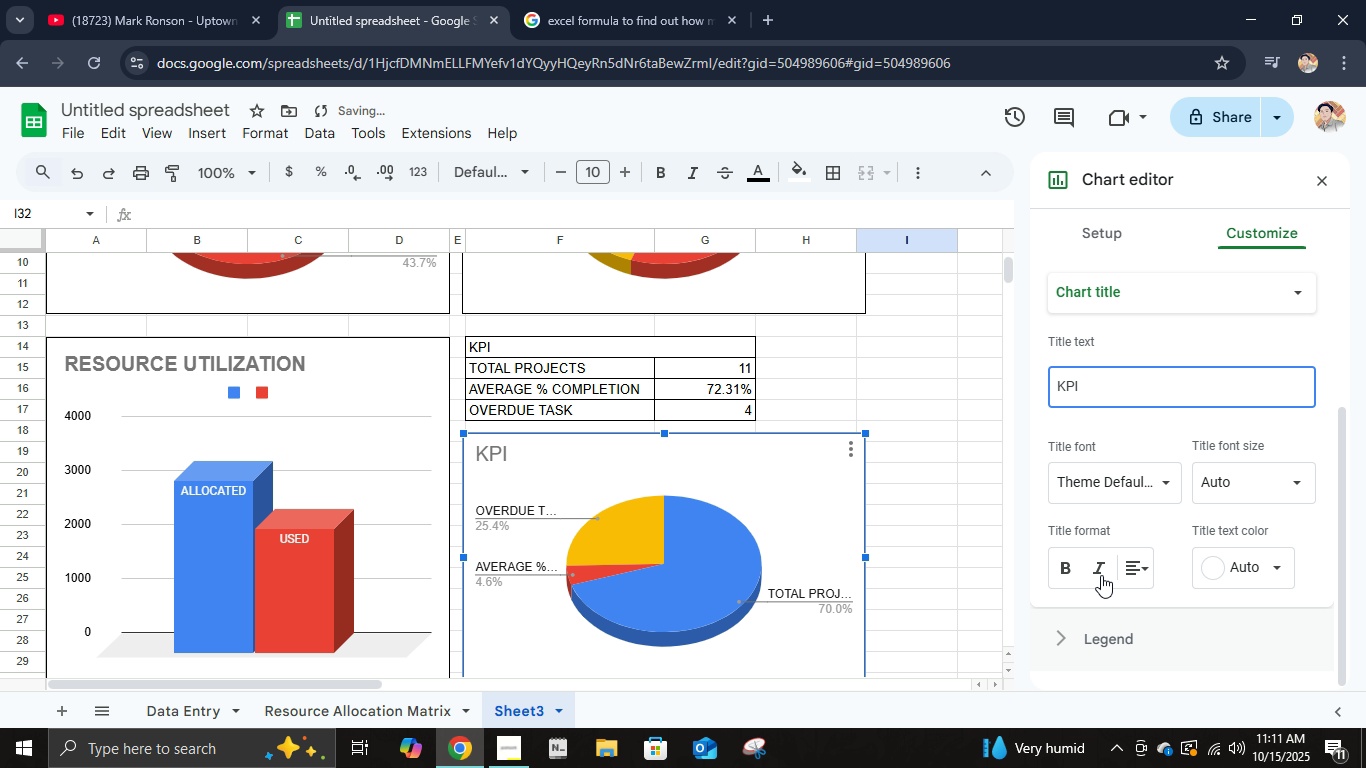 
left_click([1068, 565])
 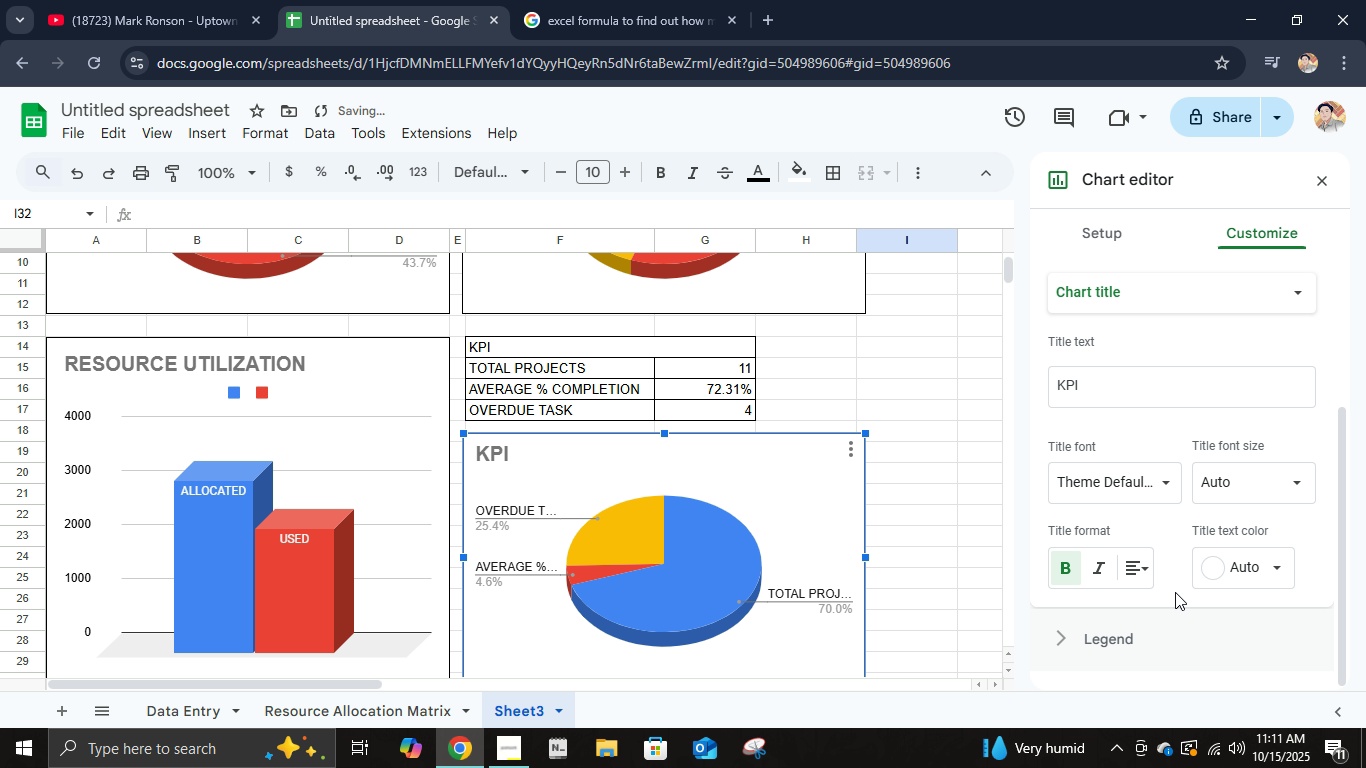 
left_click([1175, 592])
 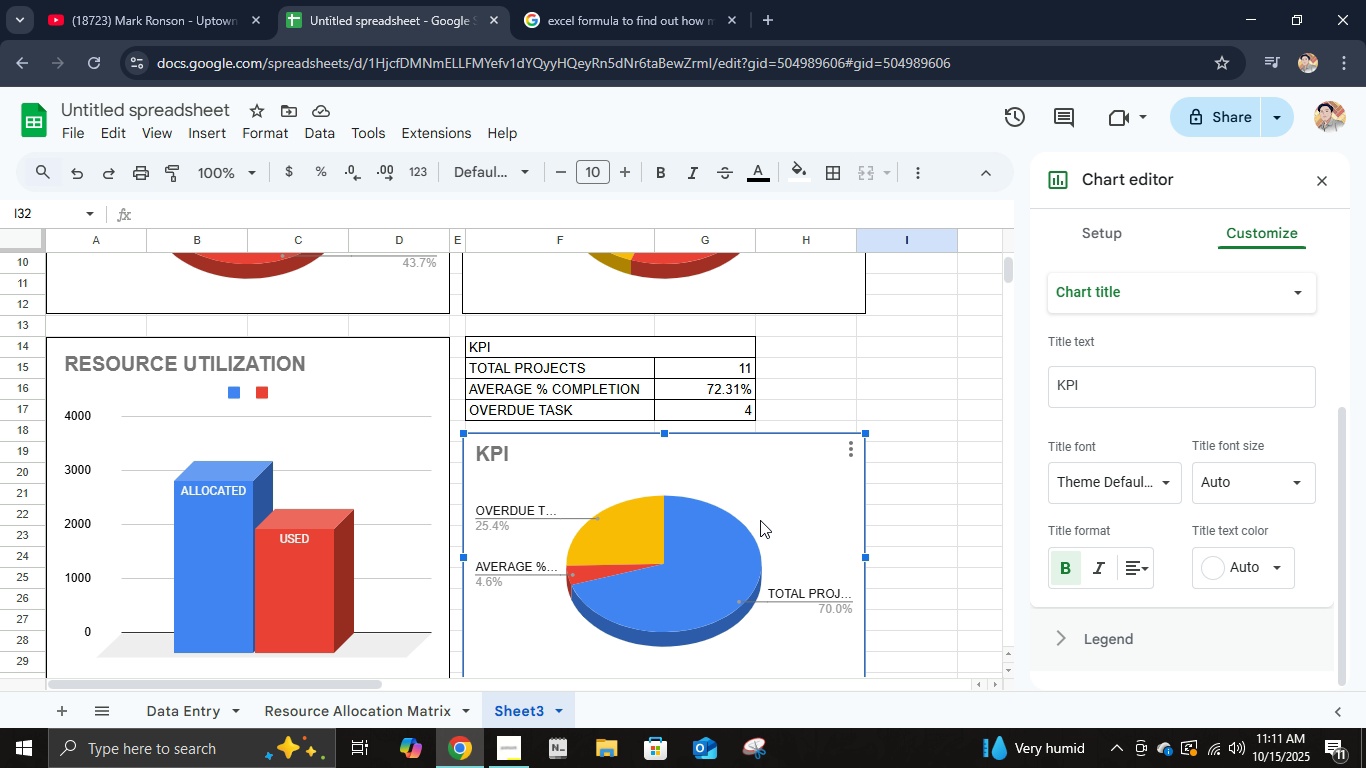 
wait(22.5)
 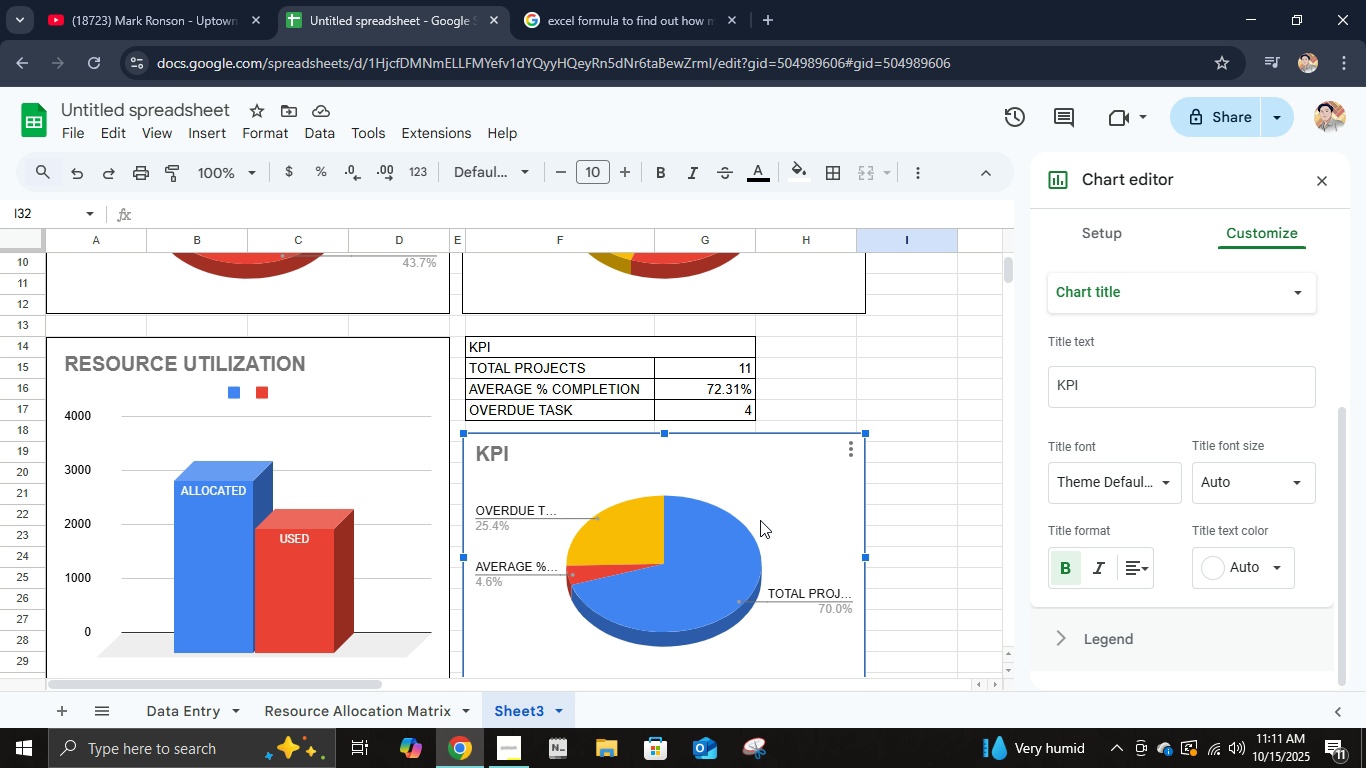 
left_click([1098, 233])
 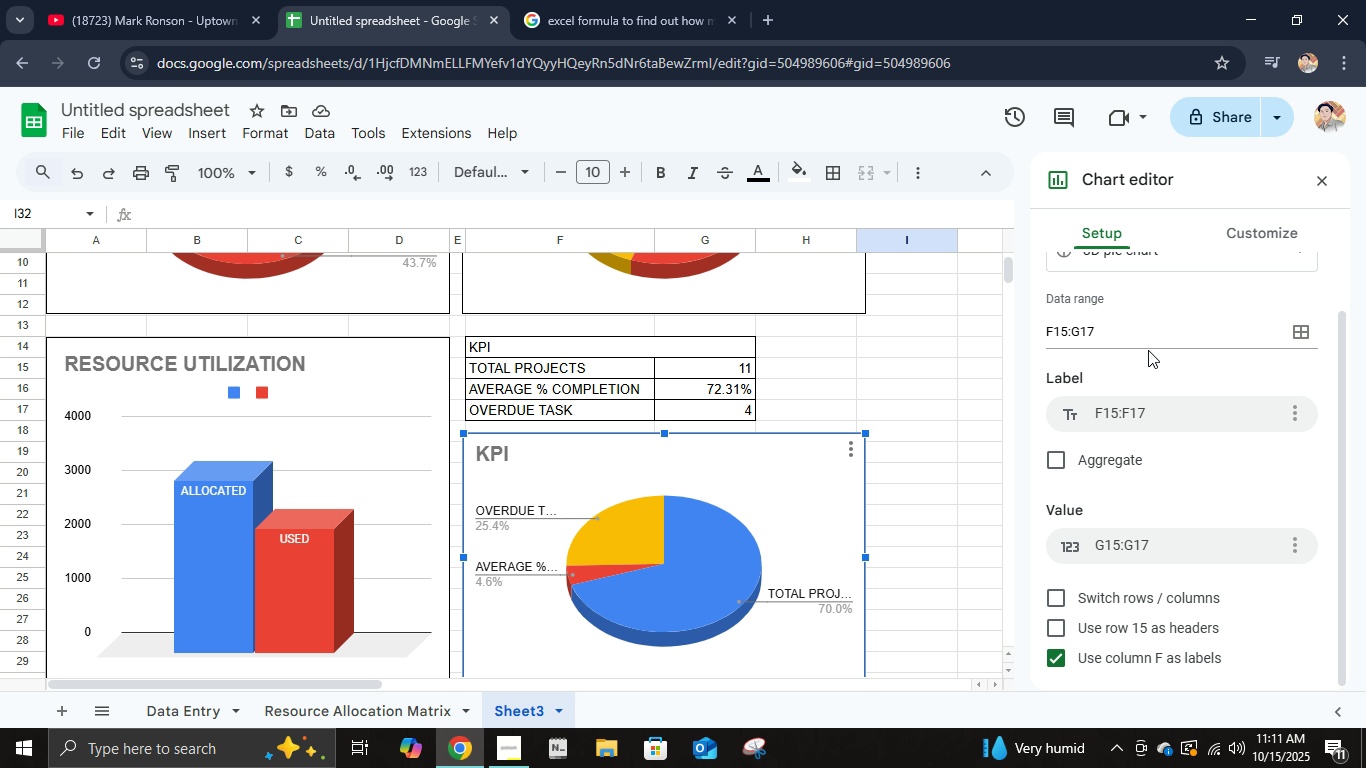 
scroll: coordinate [1147, 350], scroll_direction: up, amount: 5.0
 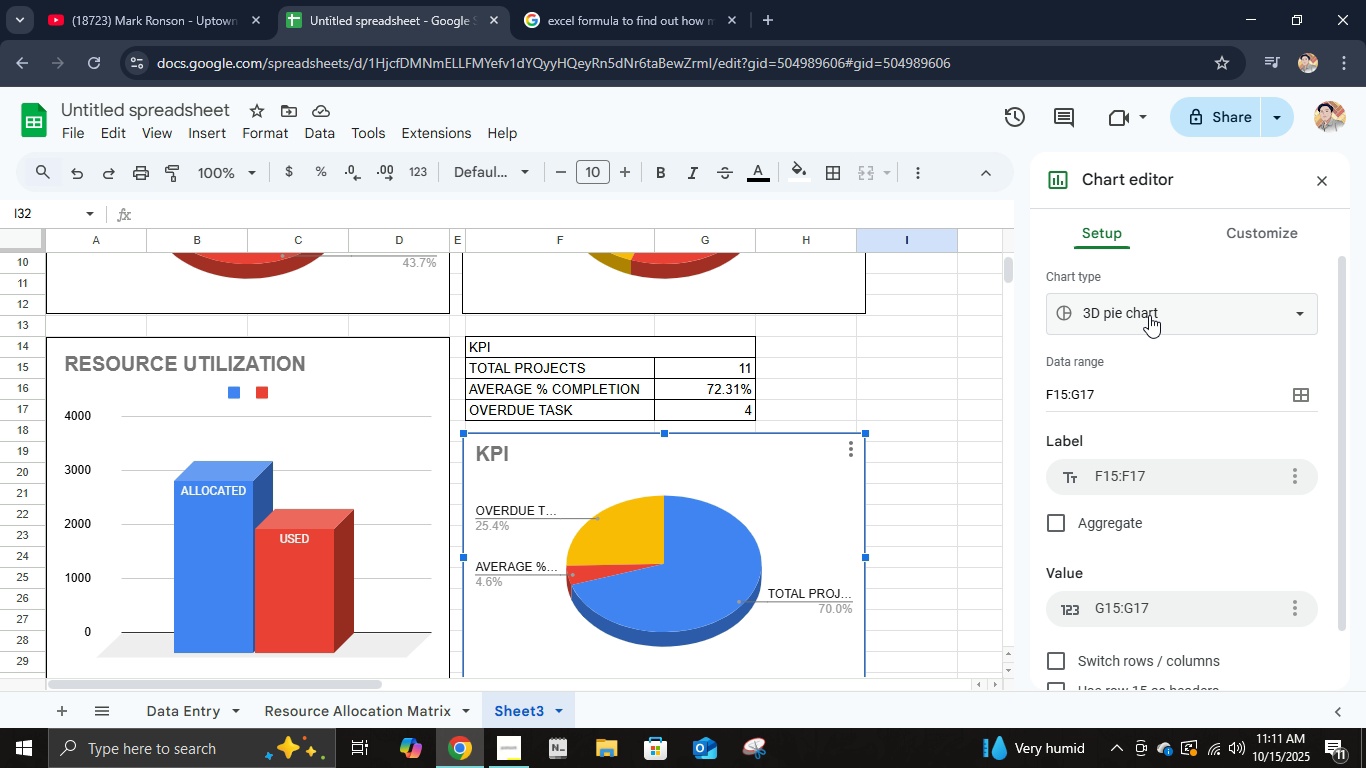 
left_click([1149, 315])
 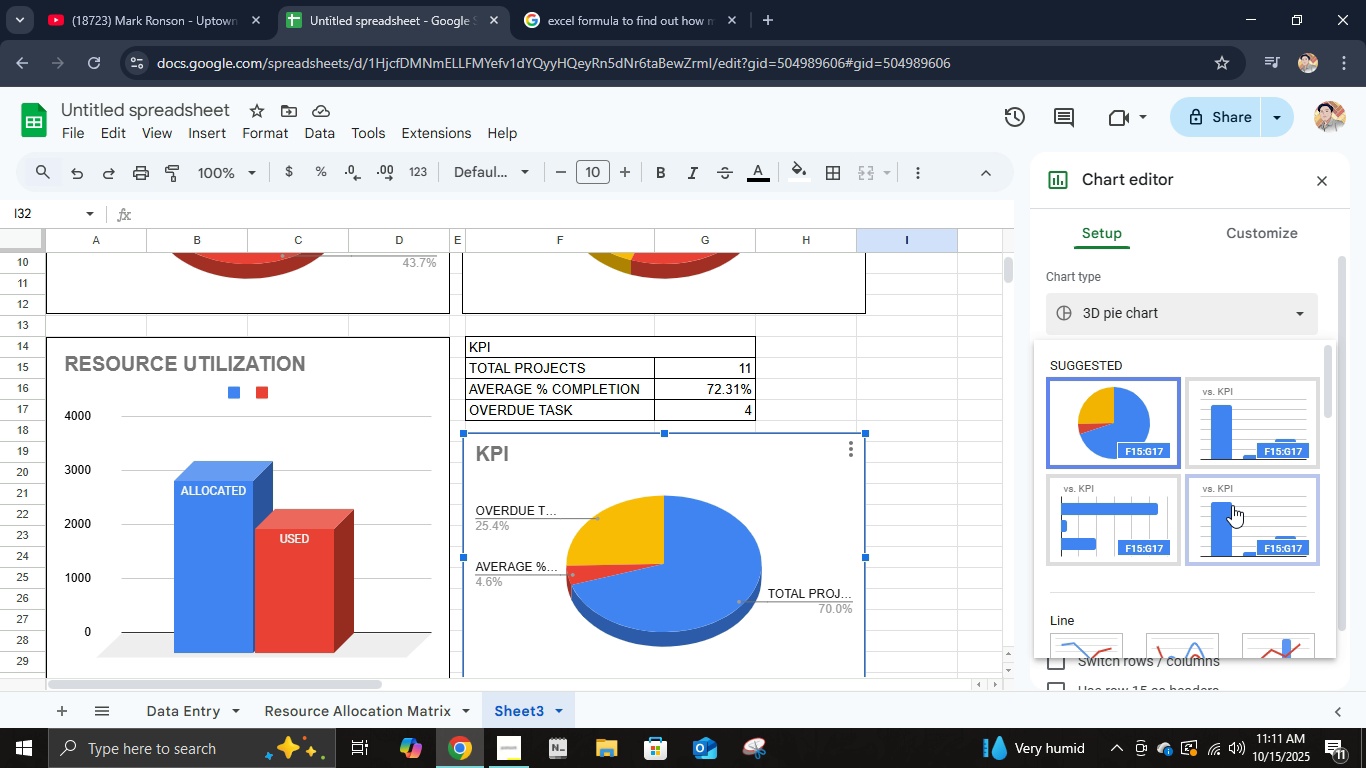 
scroll: coordinate [1232, 505], scroll_direction: down, amount: 2.0
 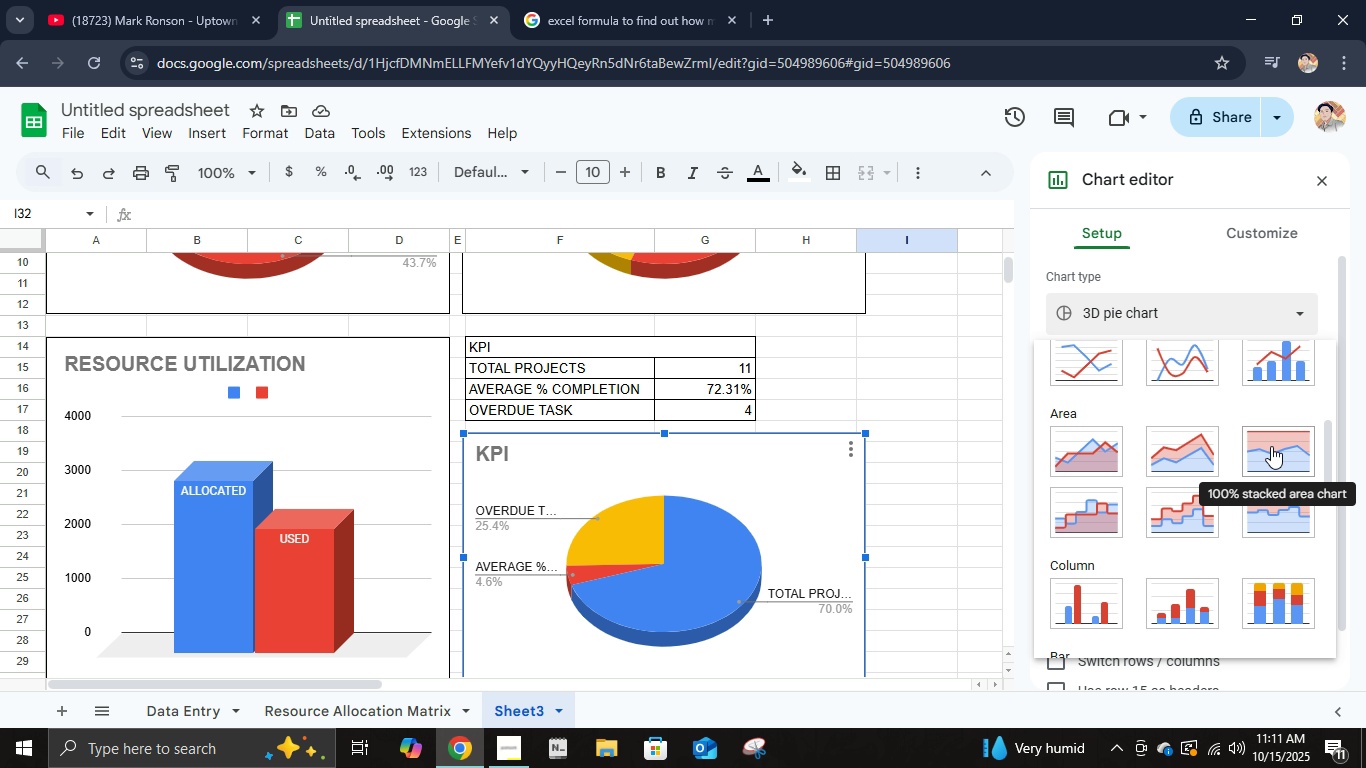 
left_click([1100, 475])
 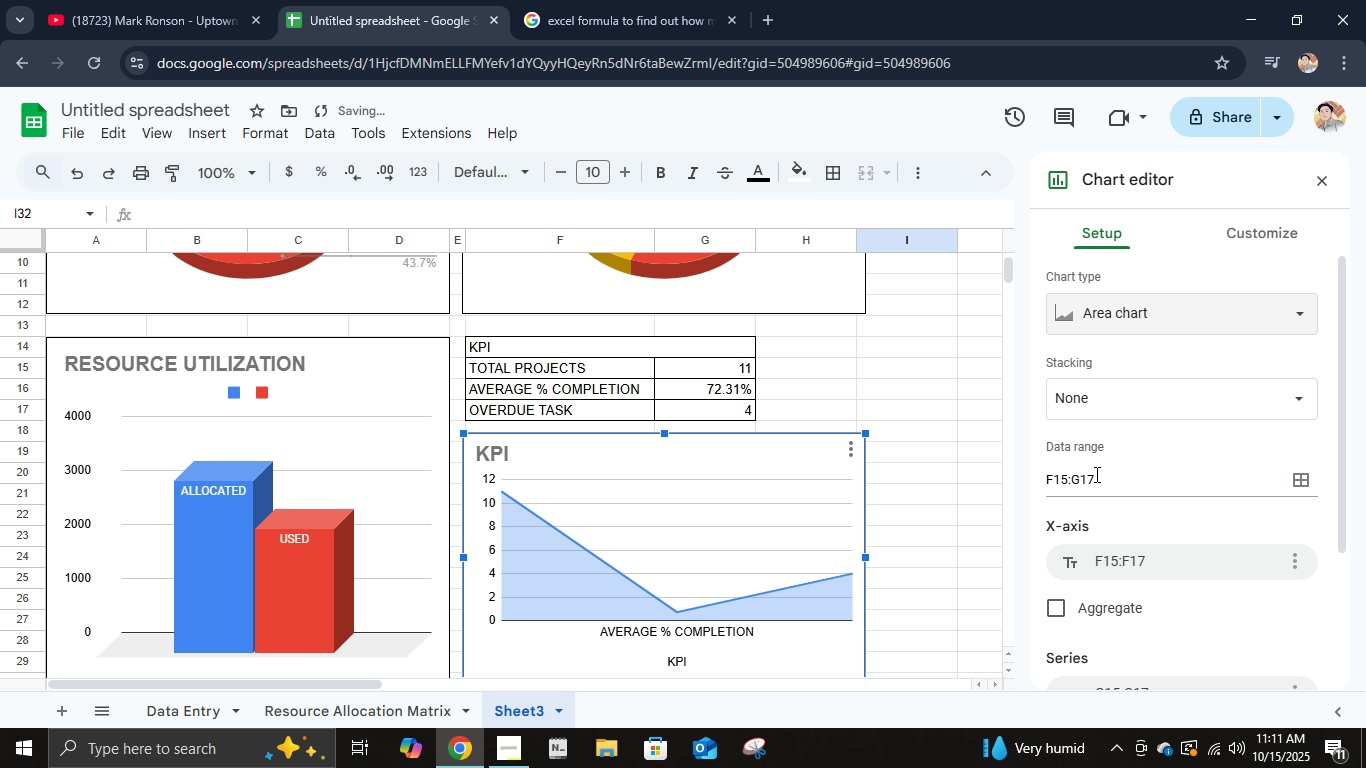 
scroll: coordinate [1158, 468], scroll_direction: down, amount: 4.0
 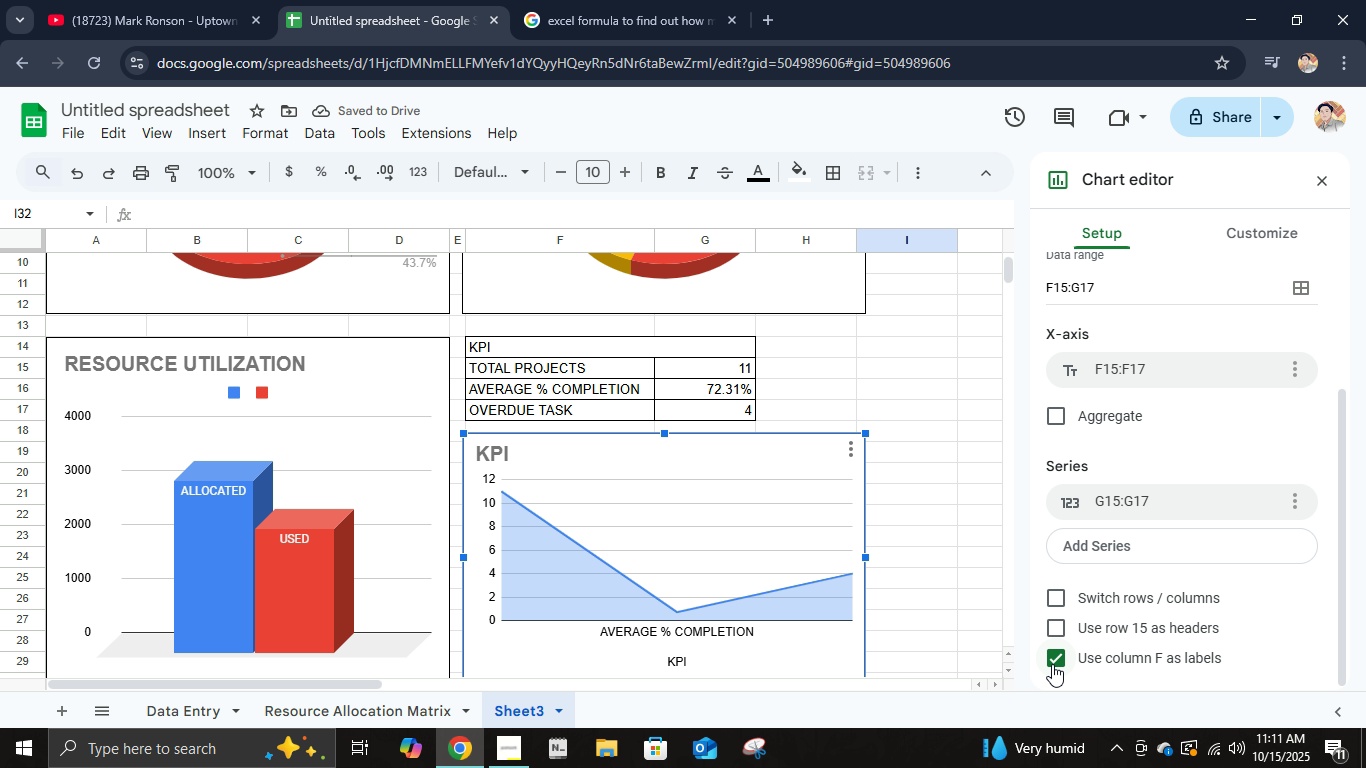 
left_click([1054, 664])
 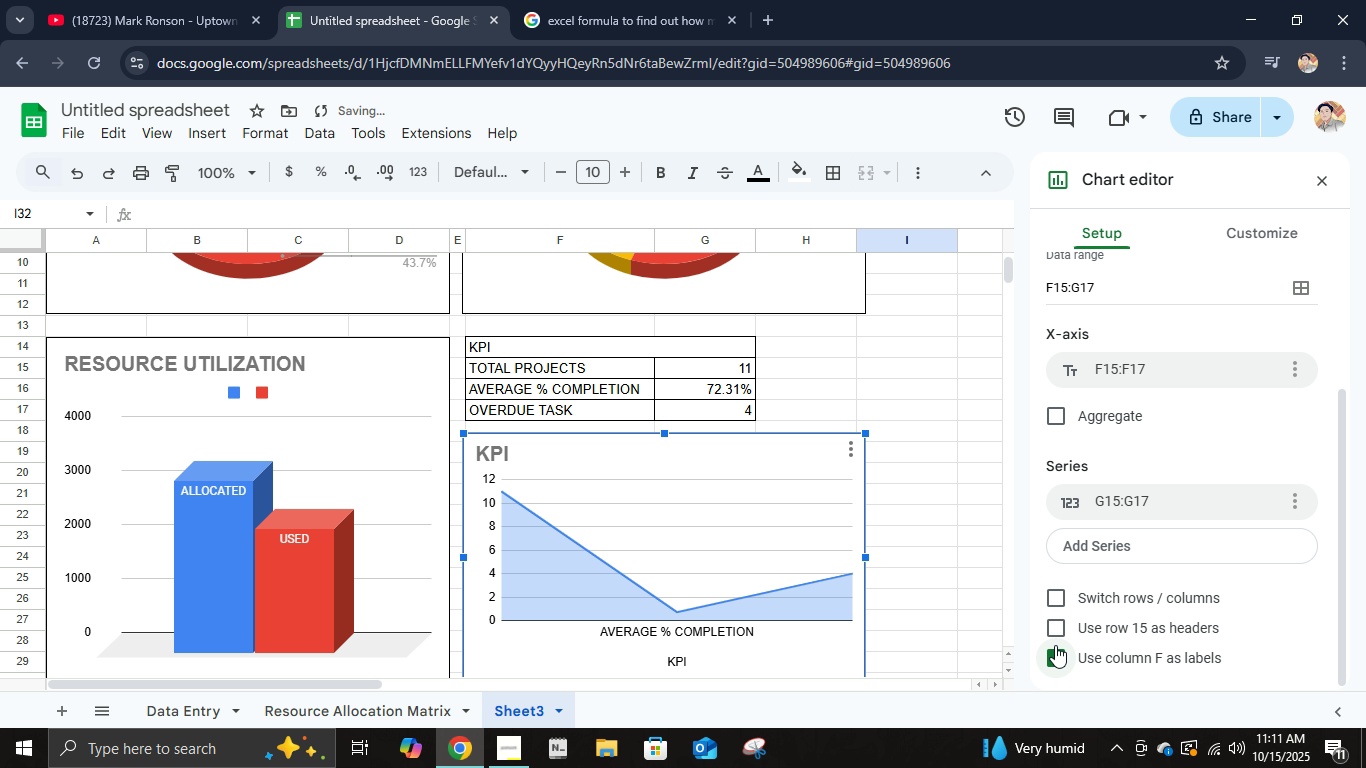 
double_click([1055, 625])
 